 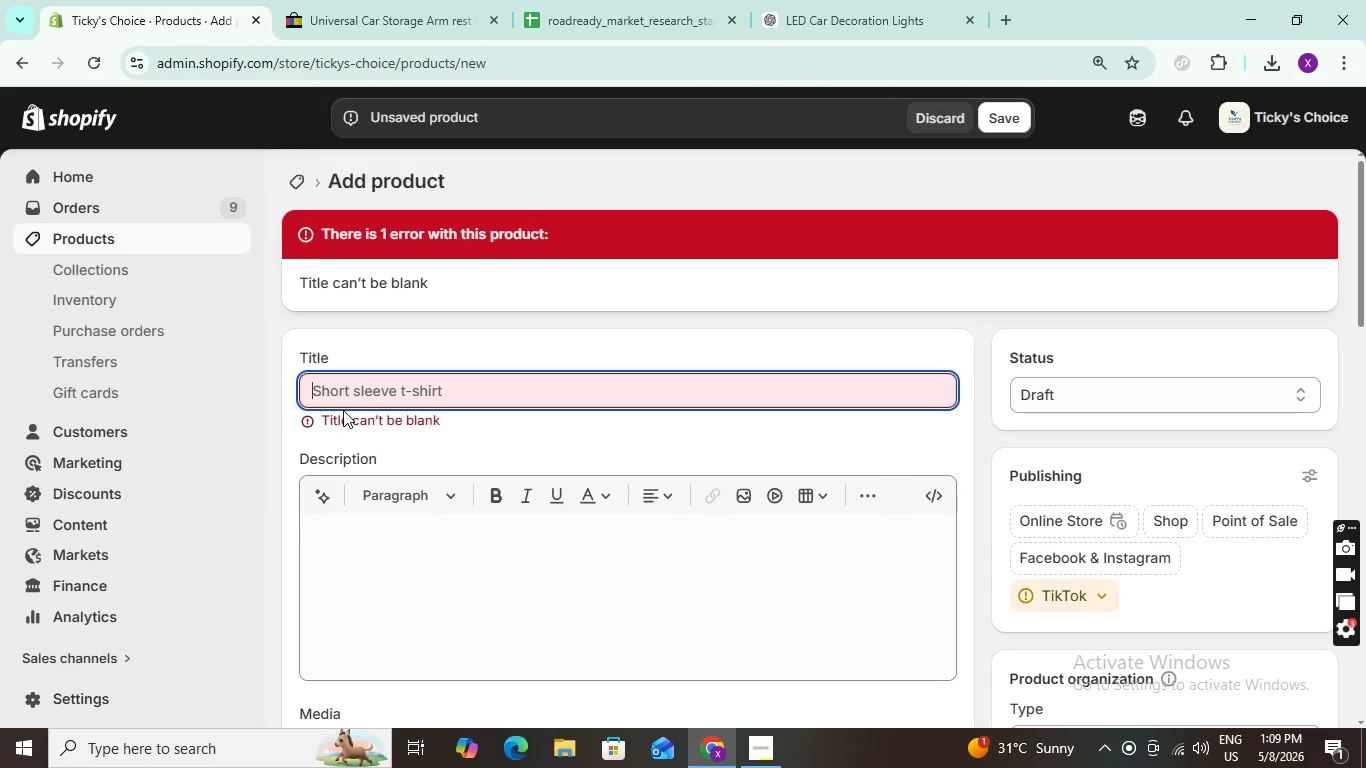 
key(Shift+T)
 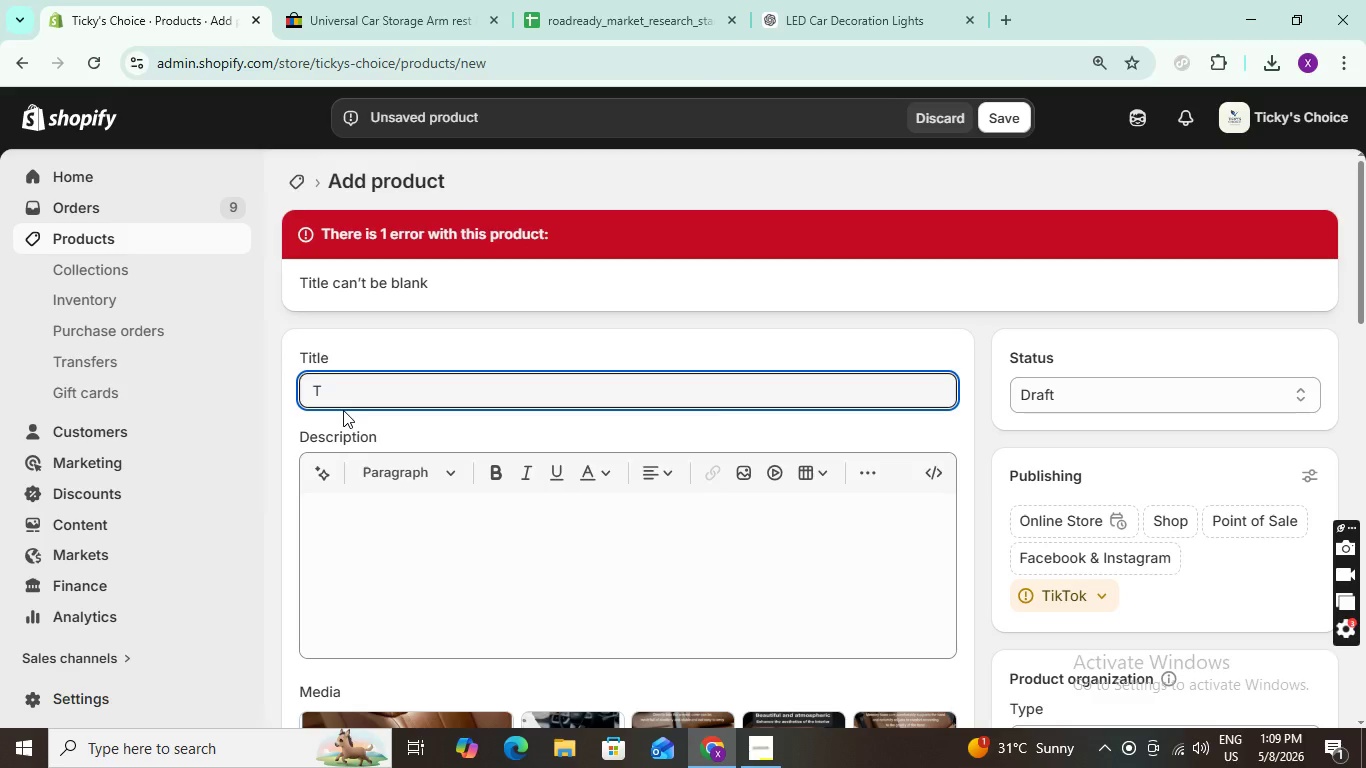 
key(Backspace)
 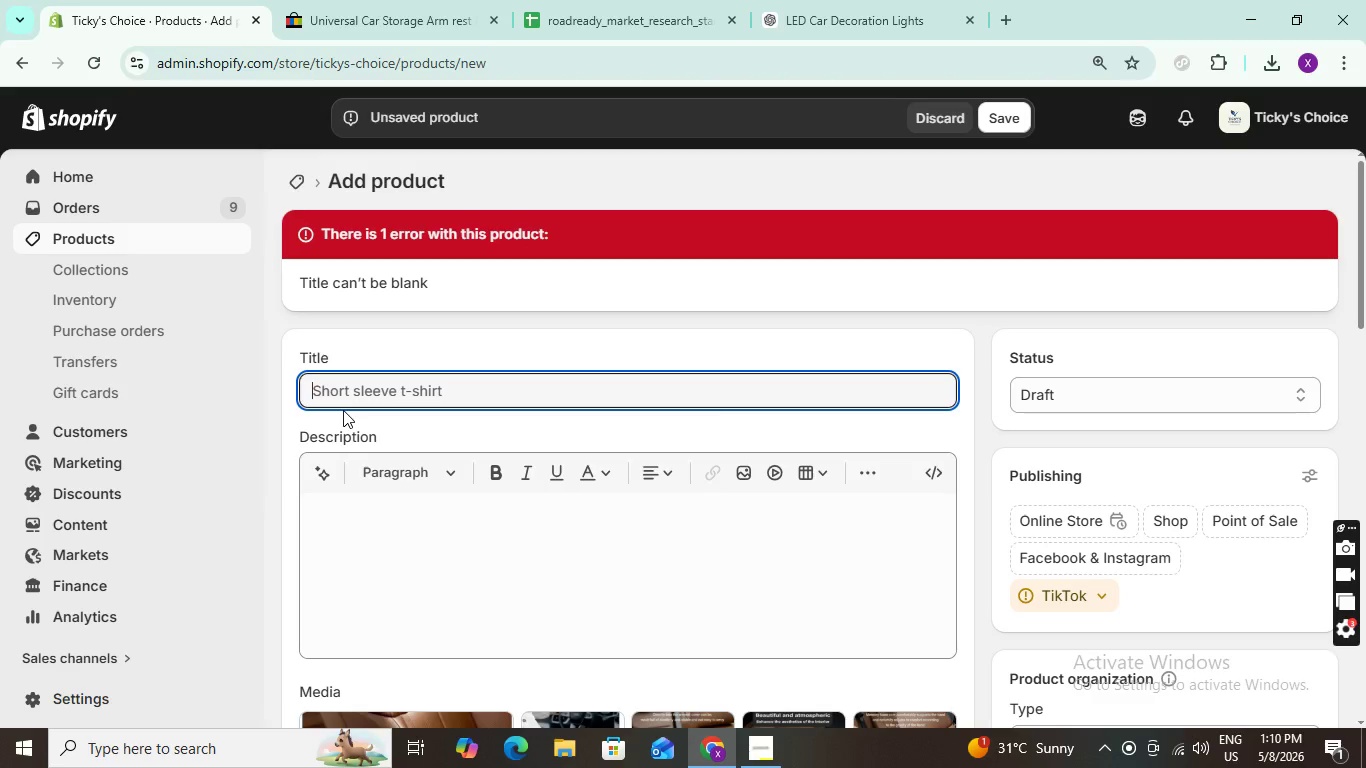 
wait(12.45)
 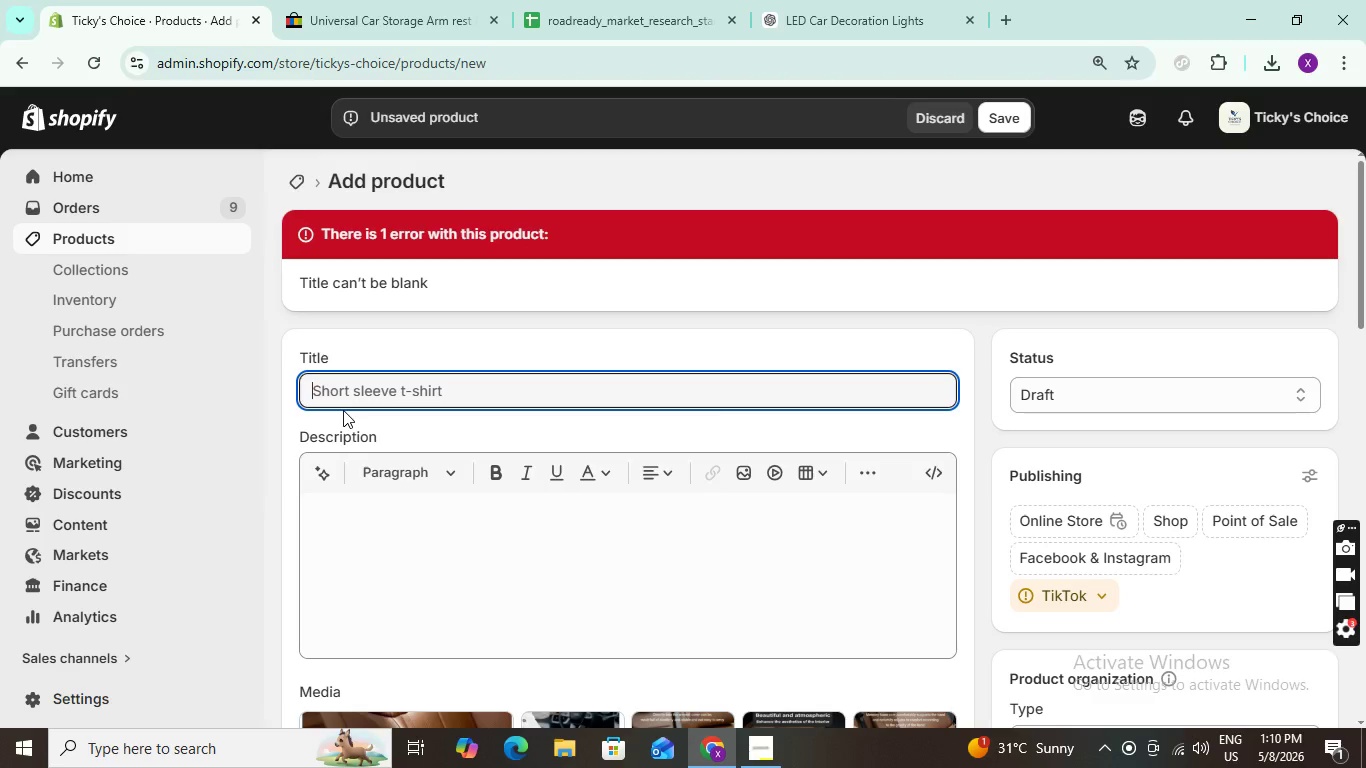 
key(Shift+ShiftLeft)
 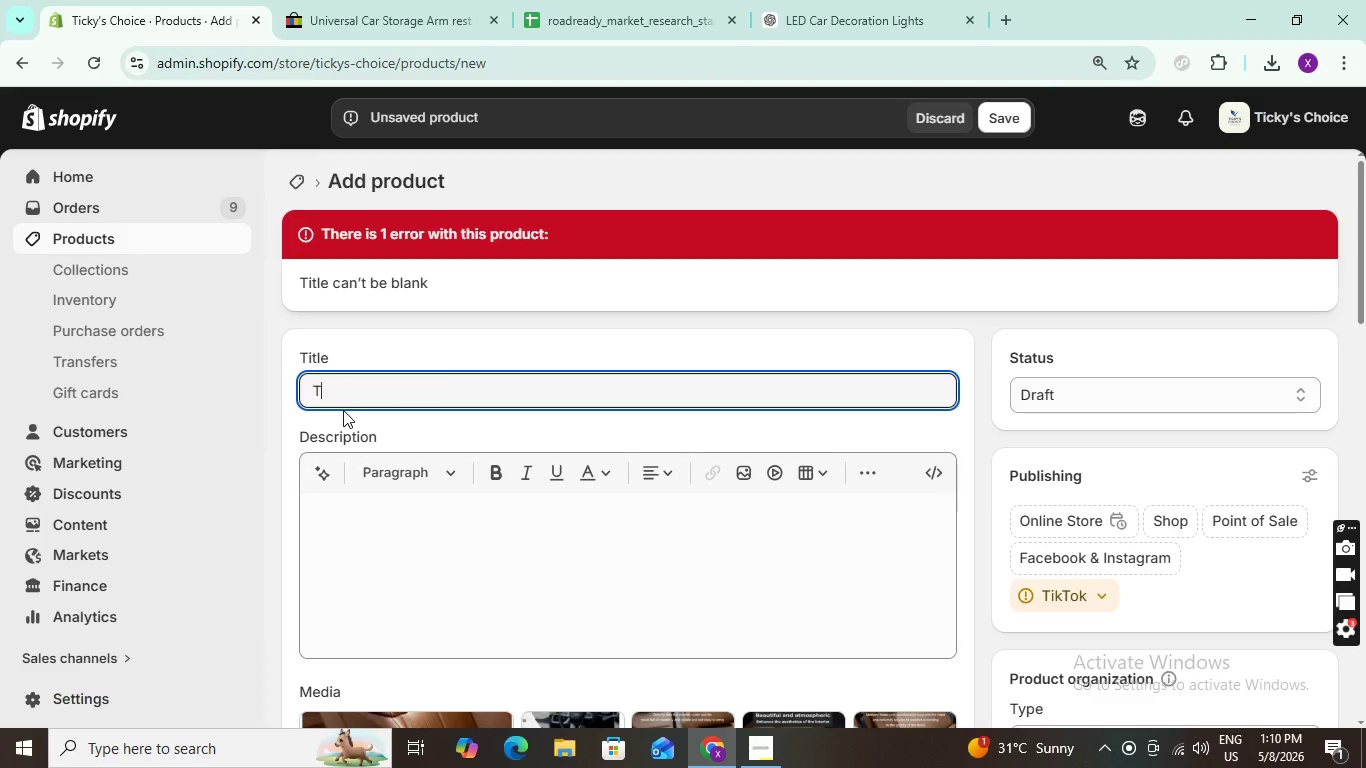 
key(Shift+T)
 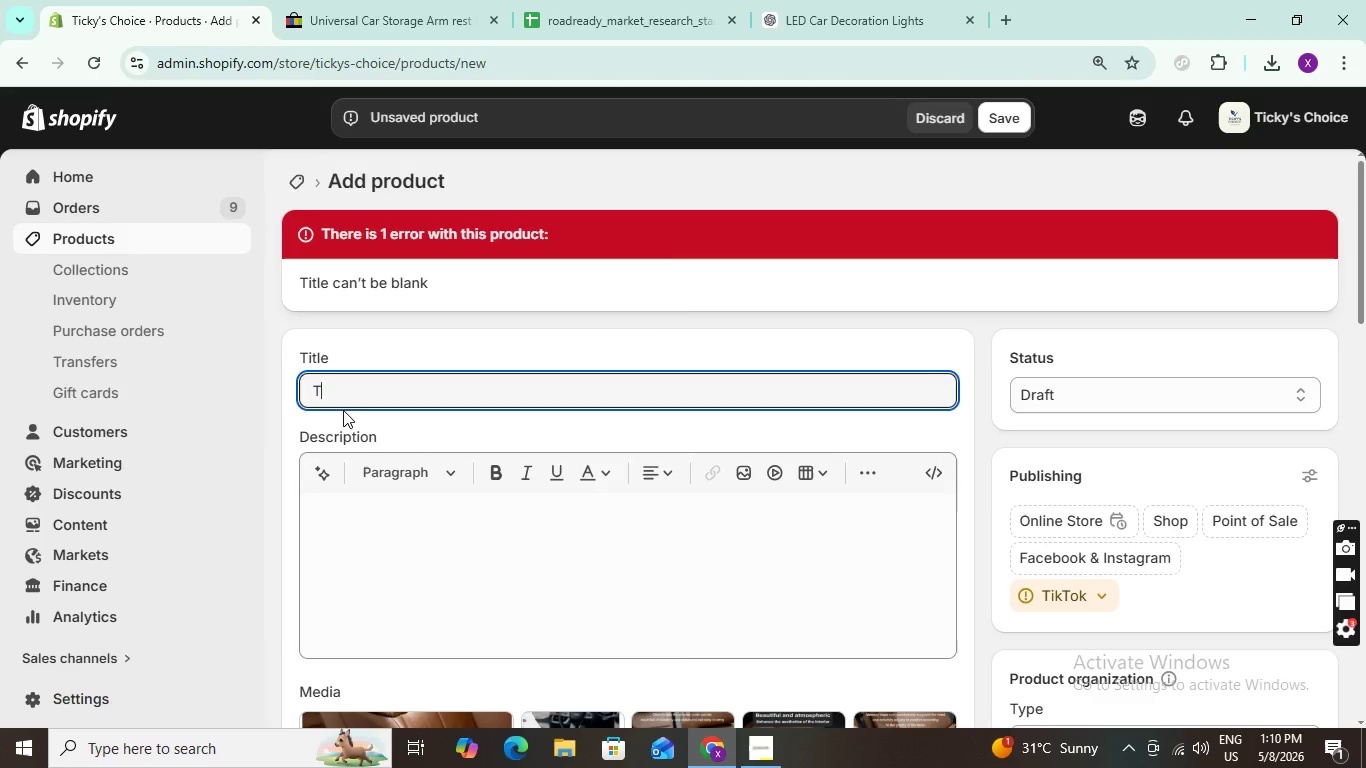 
right_click([343, 410])
 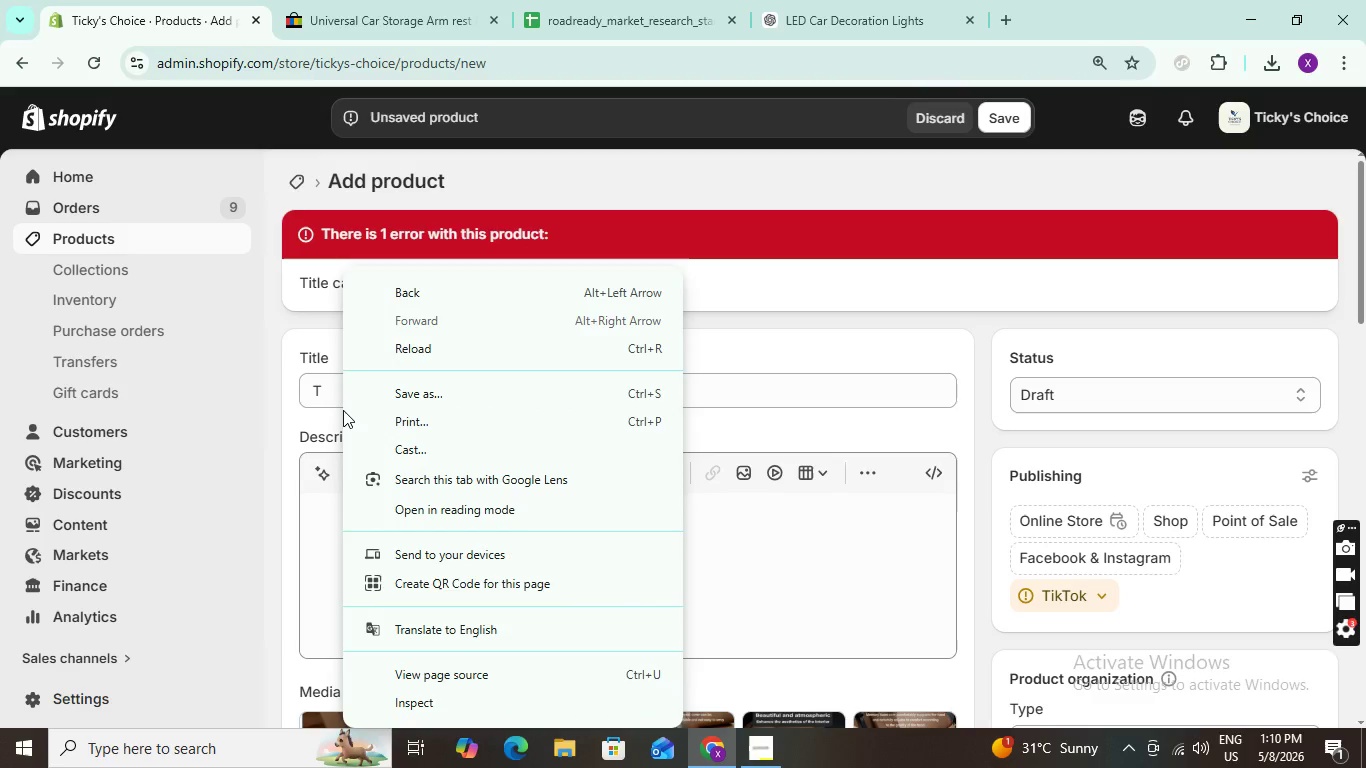 
type(icky)
 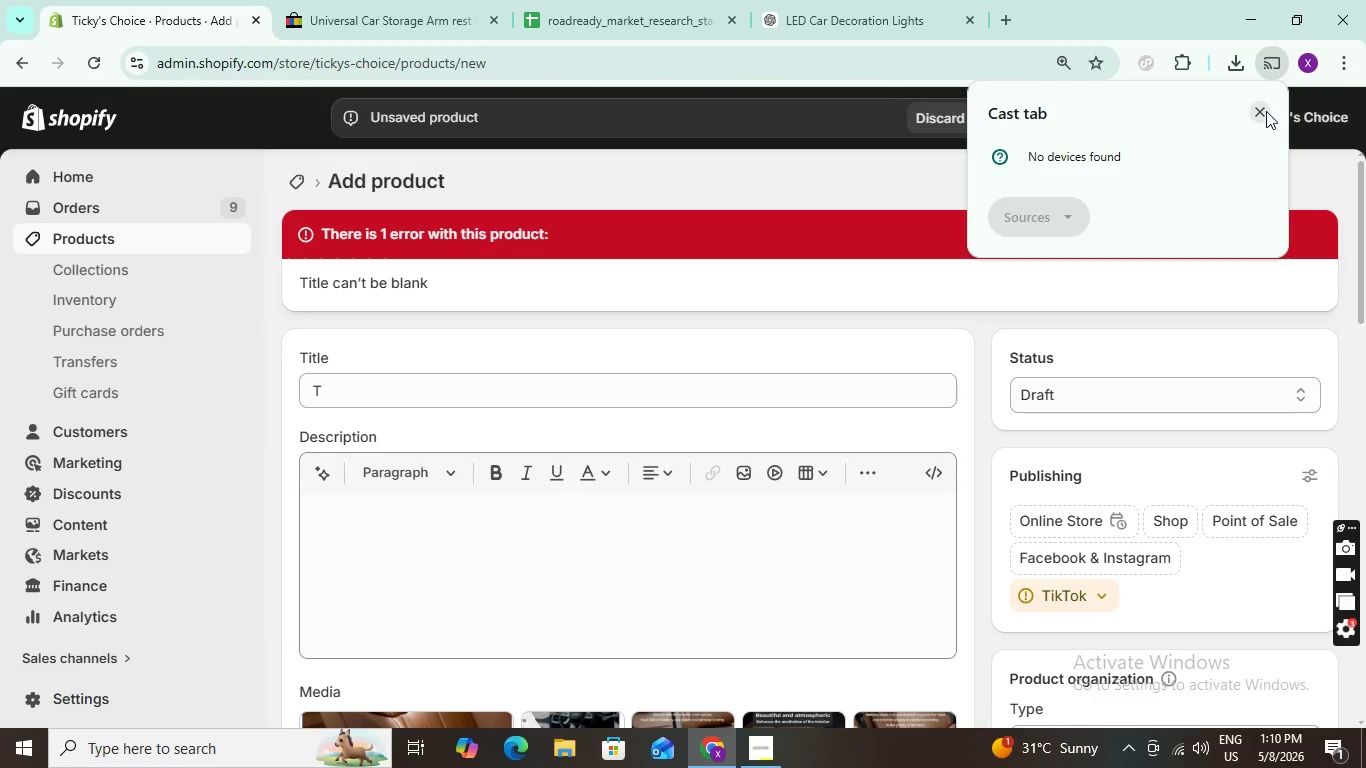 
left_click([1265, 110])
 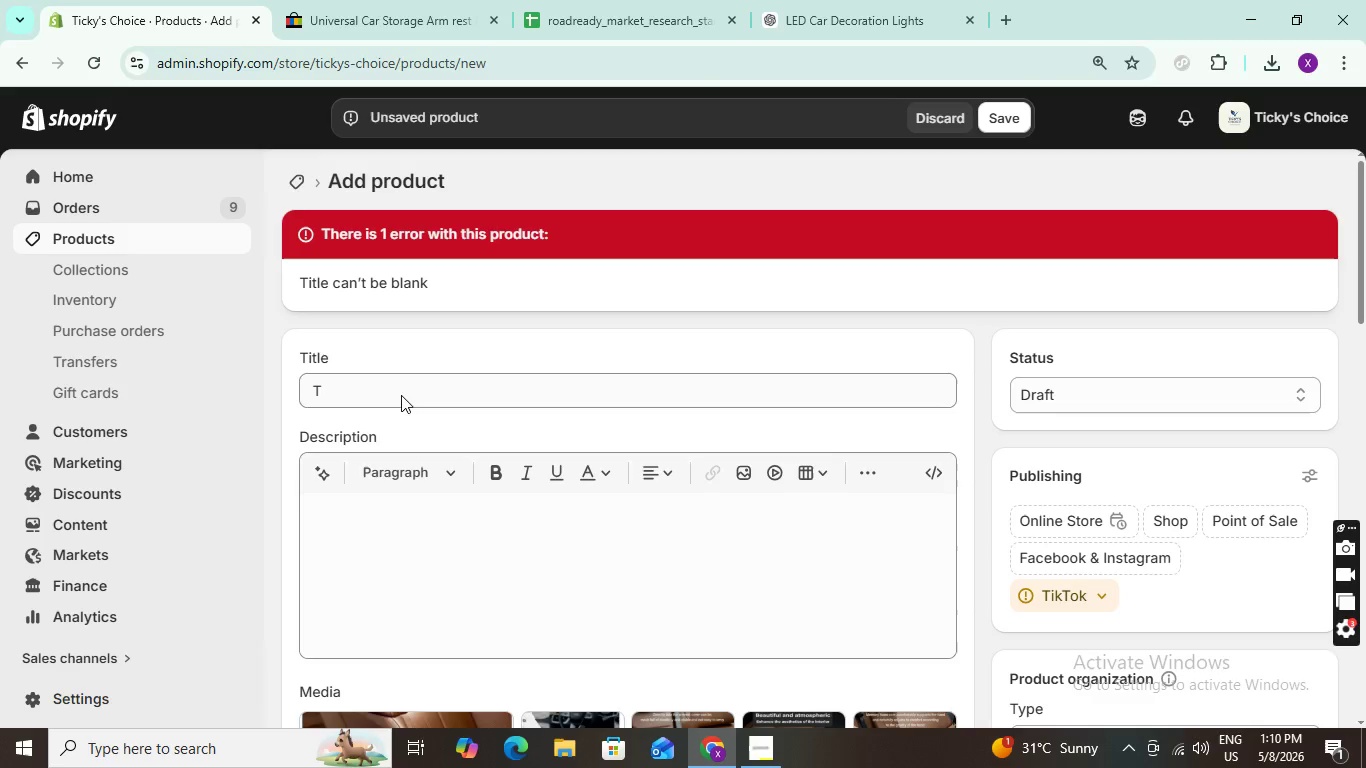 
left_click([401, 395])
 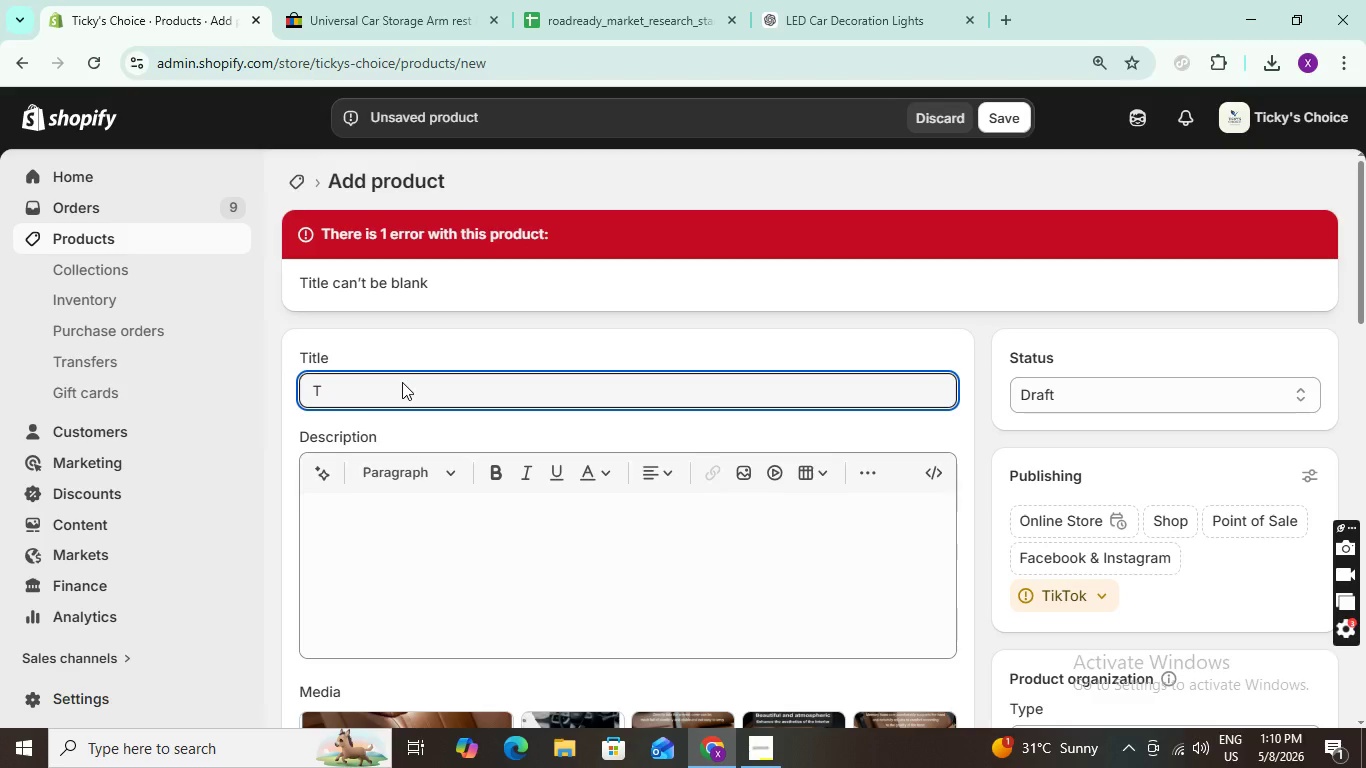 
type(ic)
 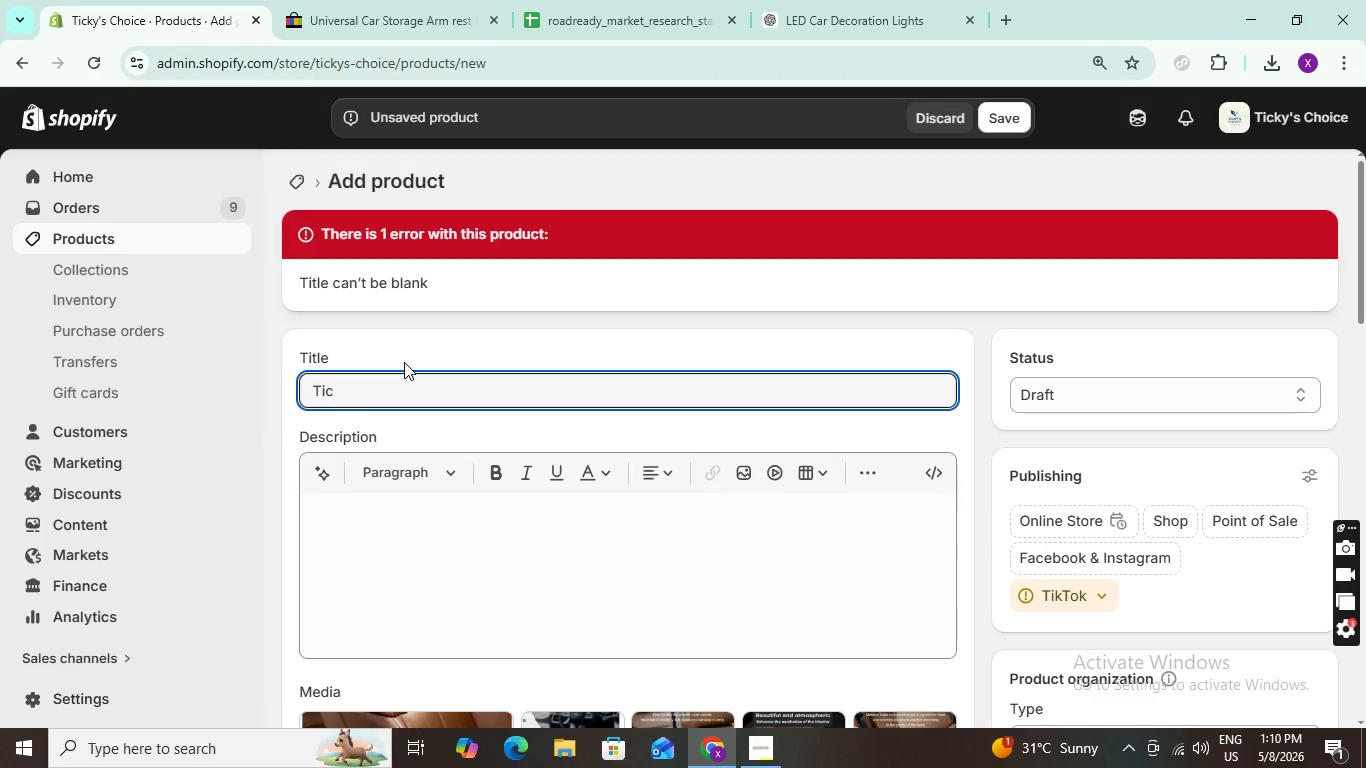 
type(ky)
 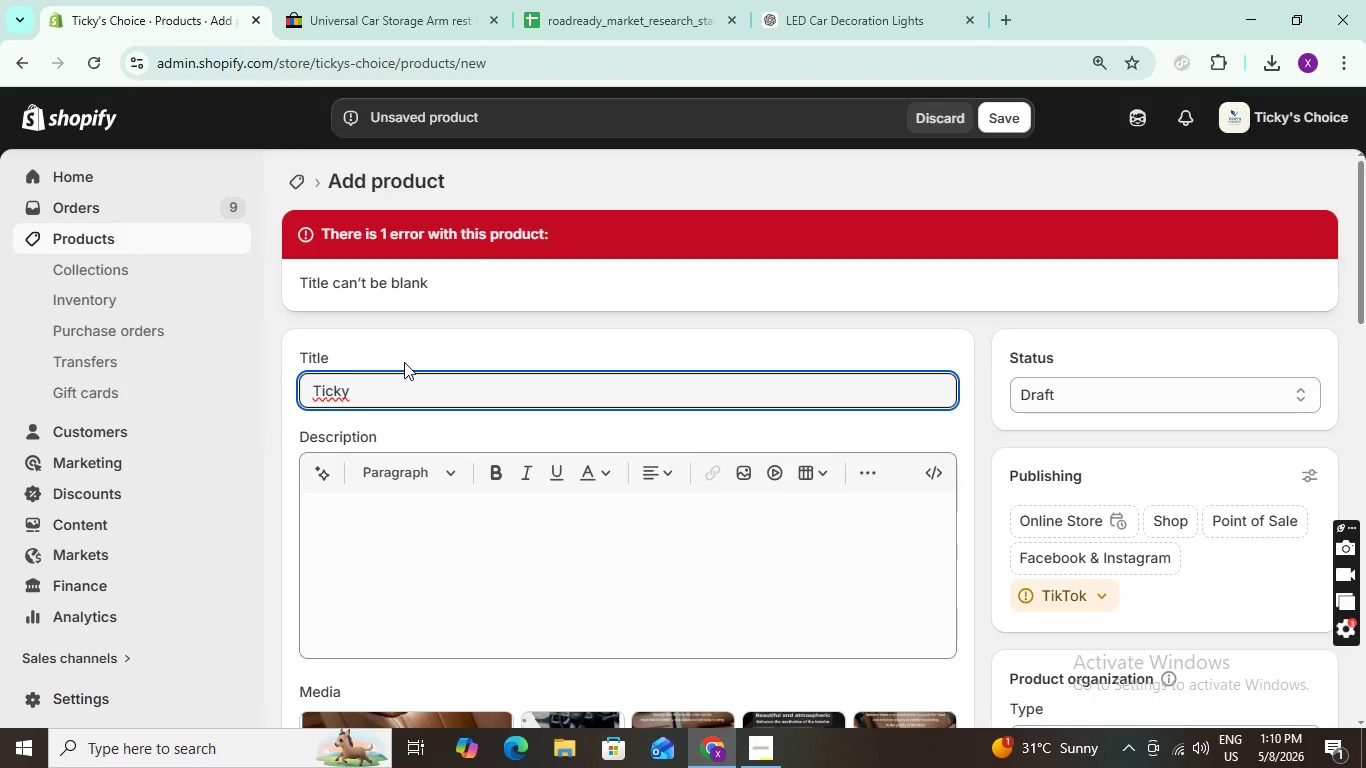 
wait(6.75)
 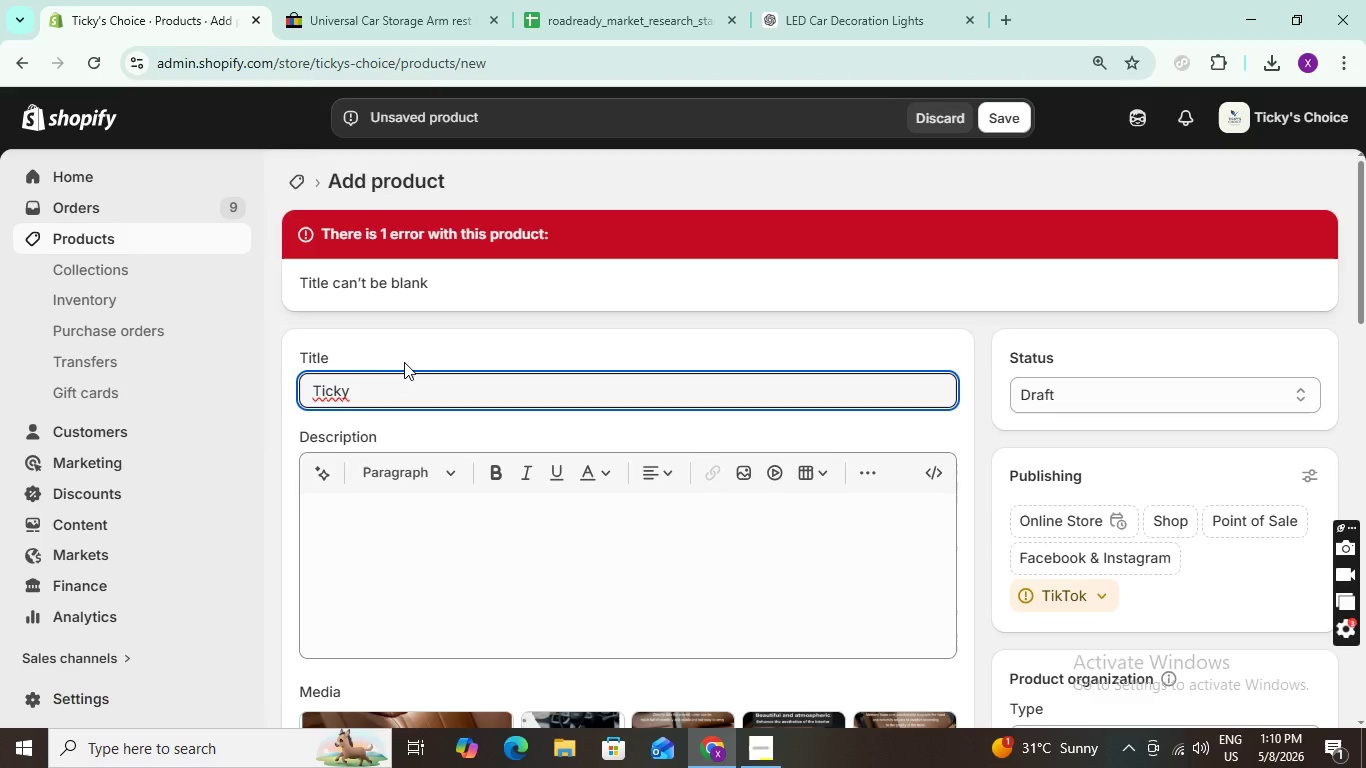 
key(Quote)
 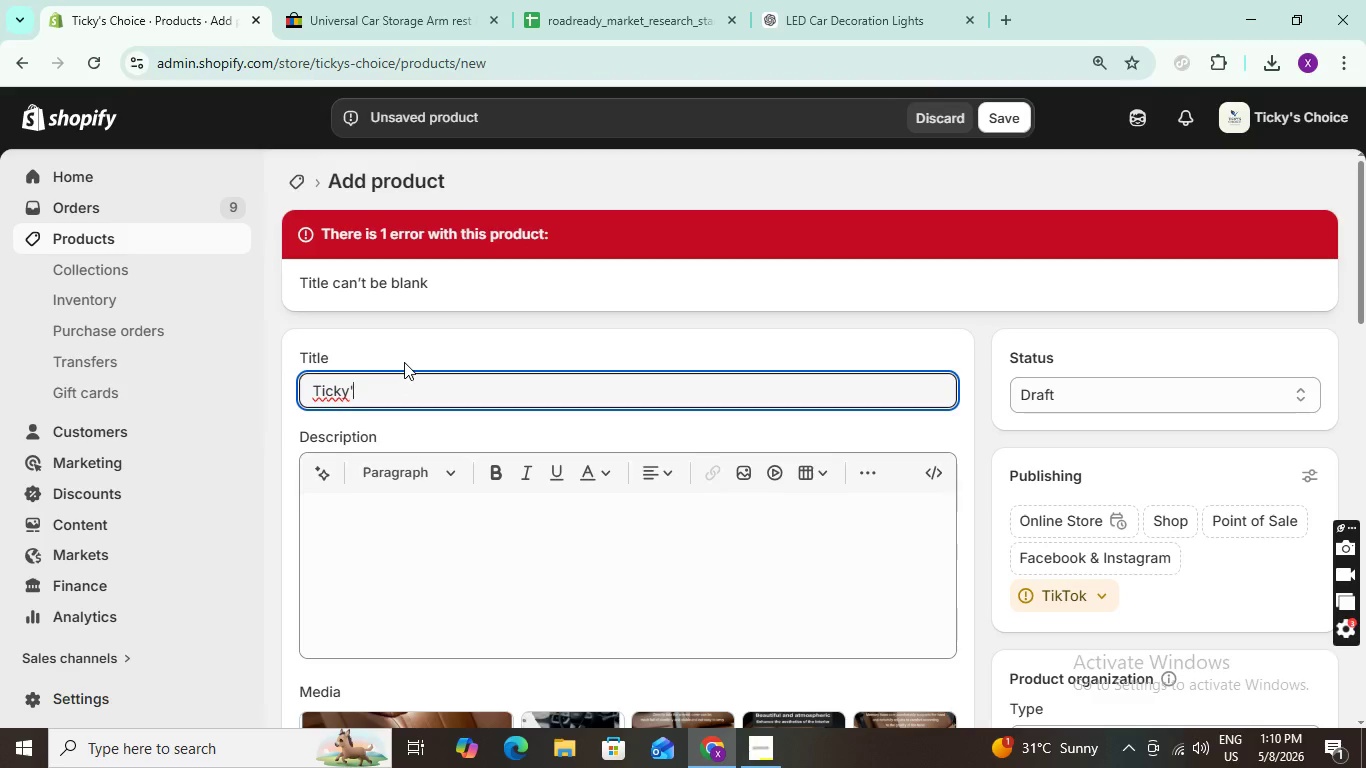 
key(S)
 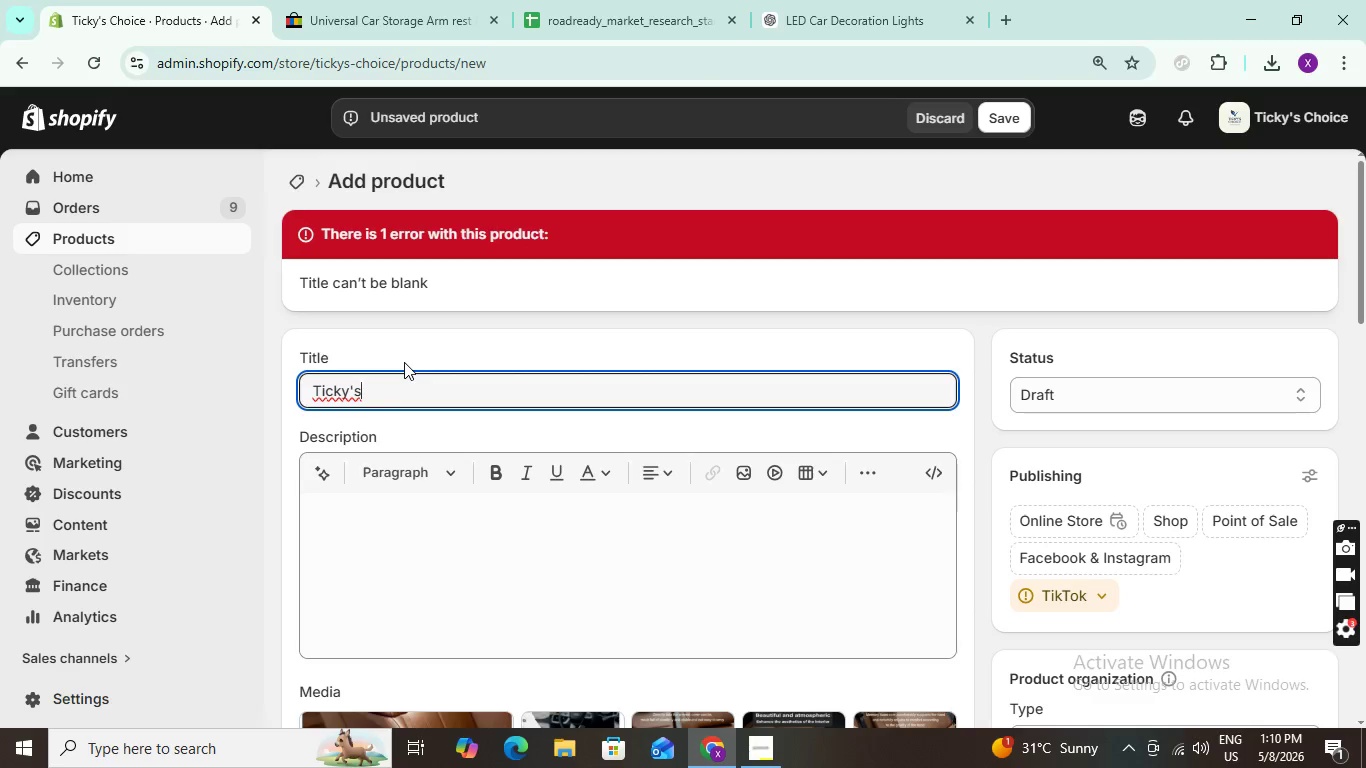 
left_click([404, 362])
 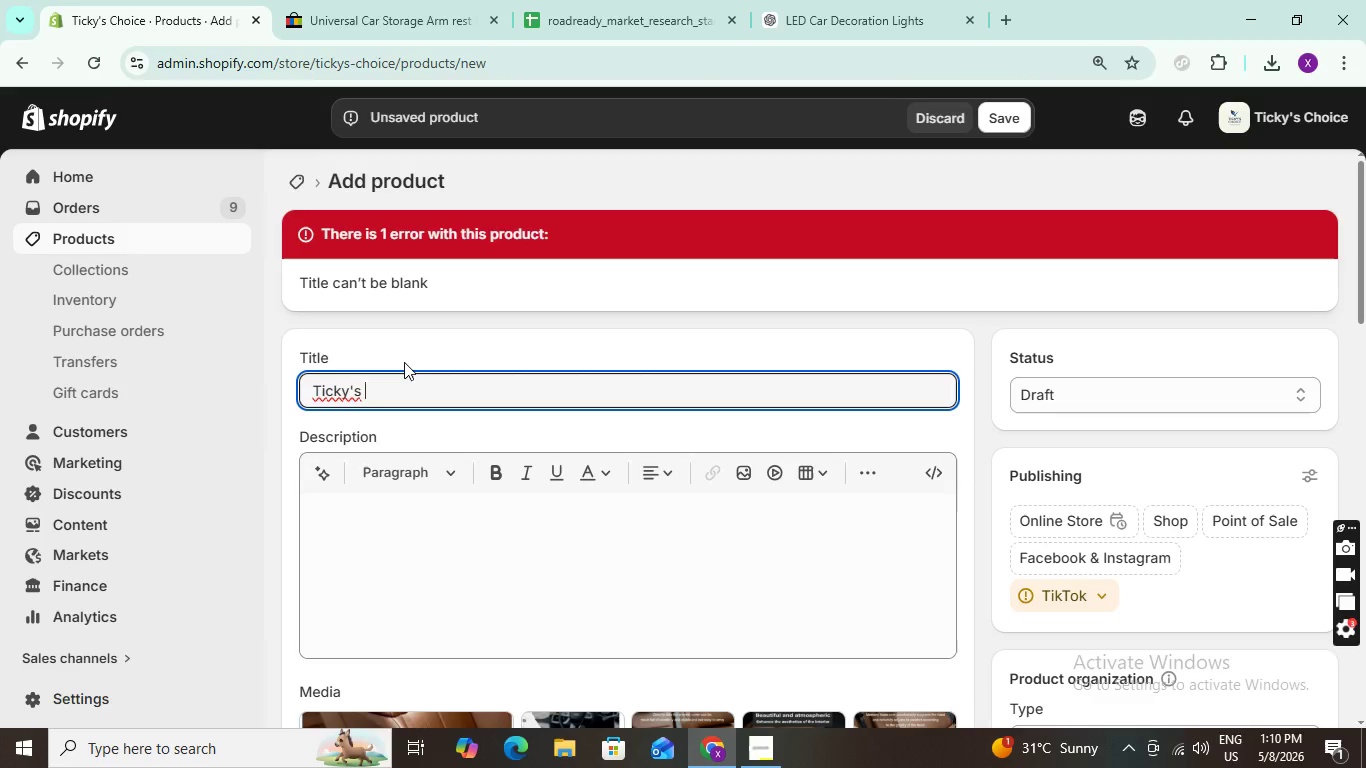 
type( Choice)
 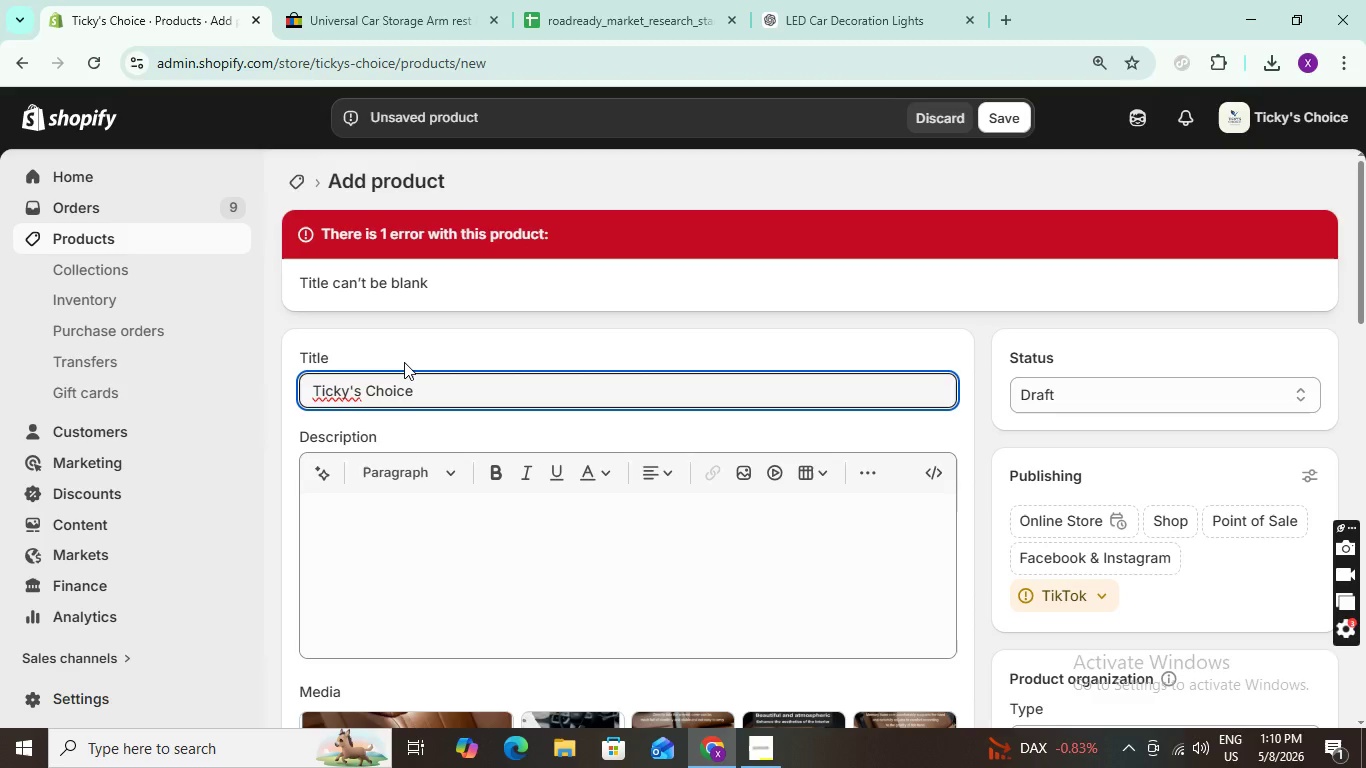 
type( Ui)
key(Backspace)
type(niversal mEMORY )
 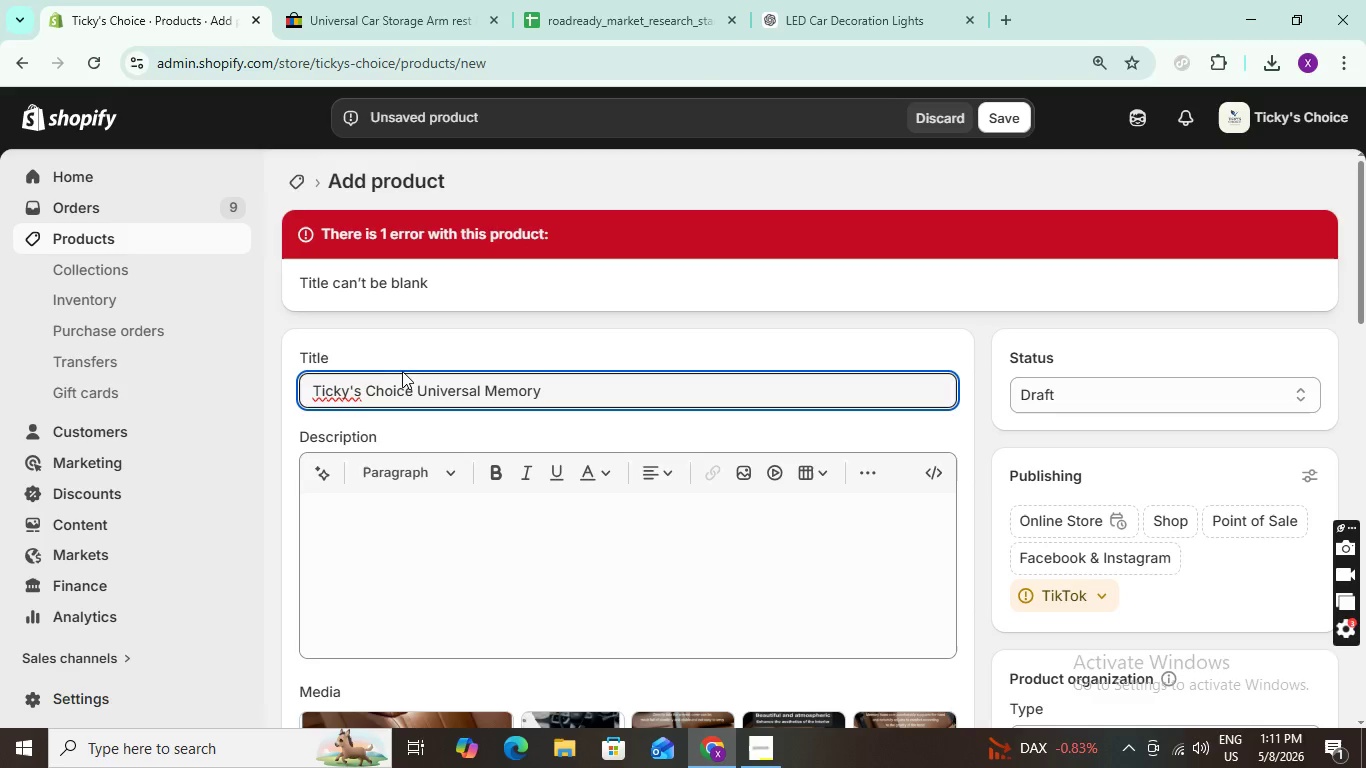 
 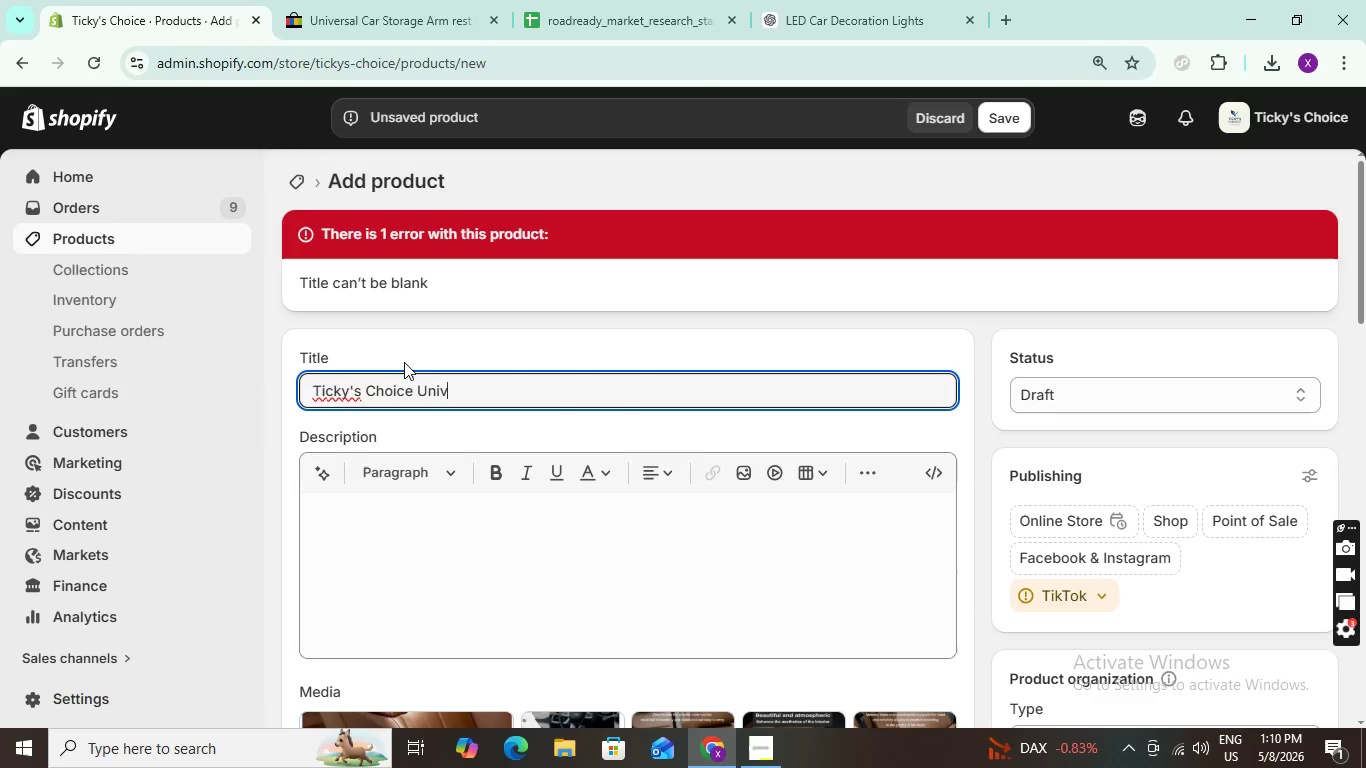 
hold_key(key=CapsLock, duration=0.53)
 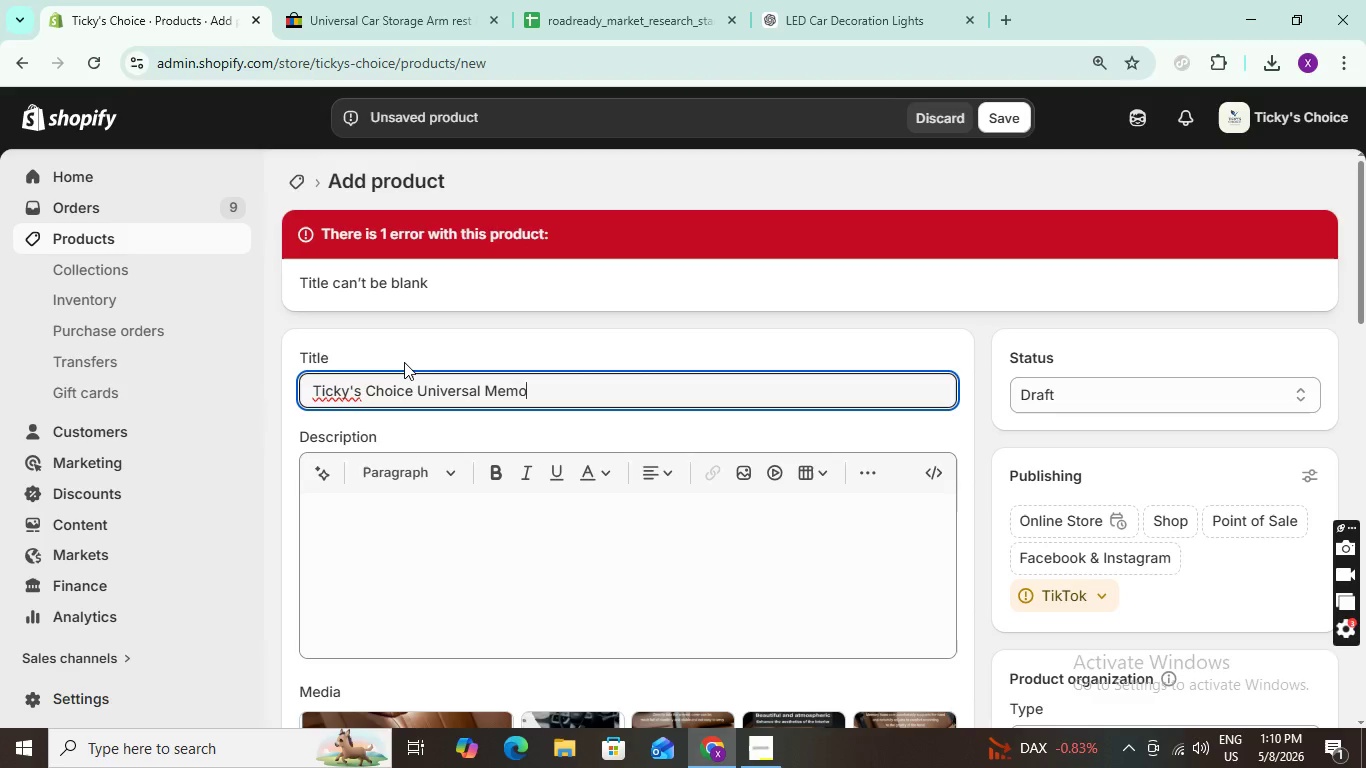 
hold_key(key=CapsLock, duration=0.75)
 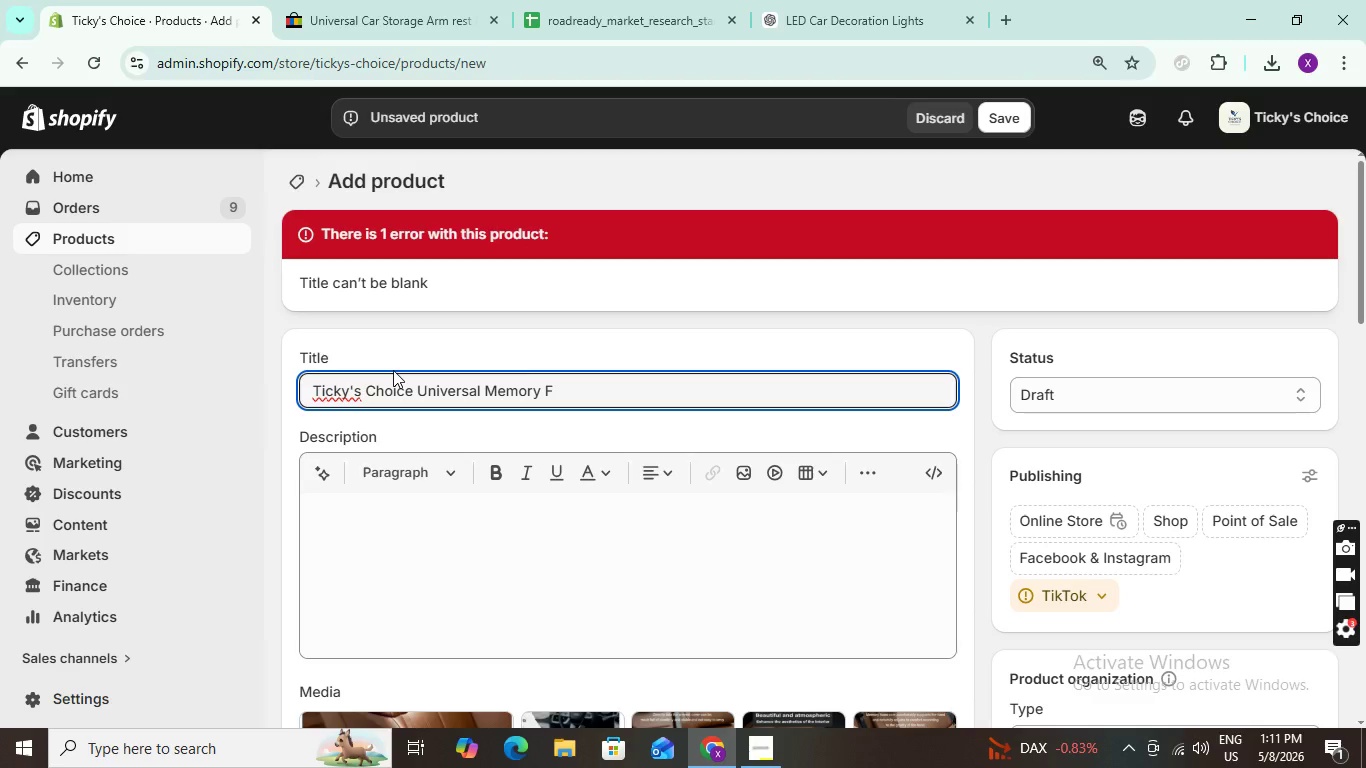 
type(Foam X)
key(Backspace)
type(Car )
 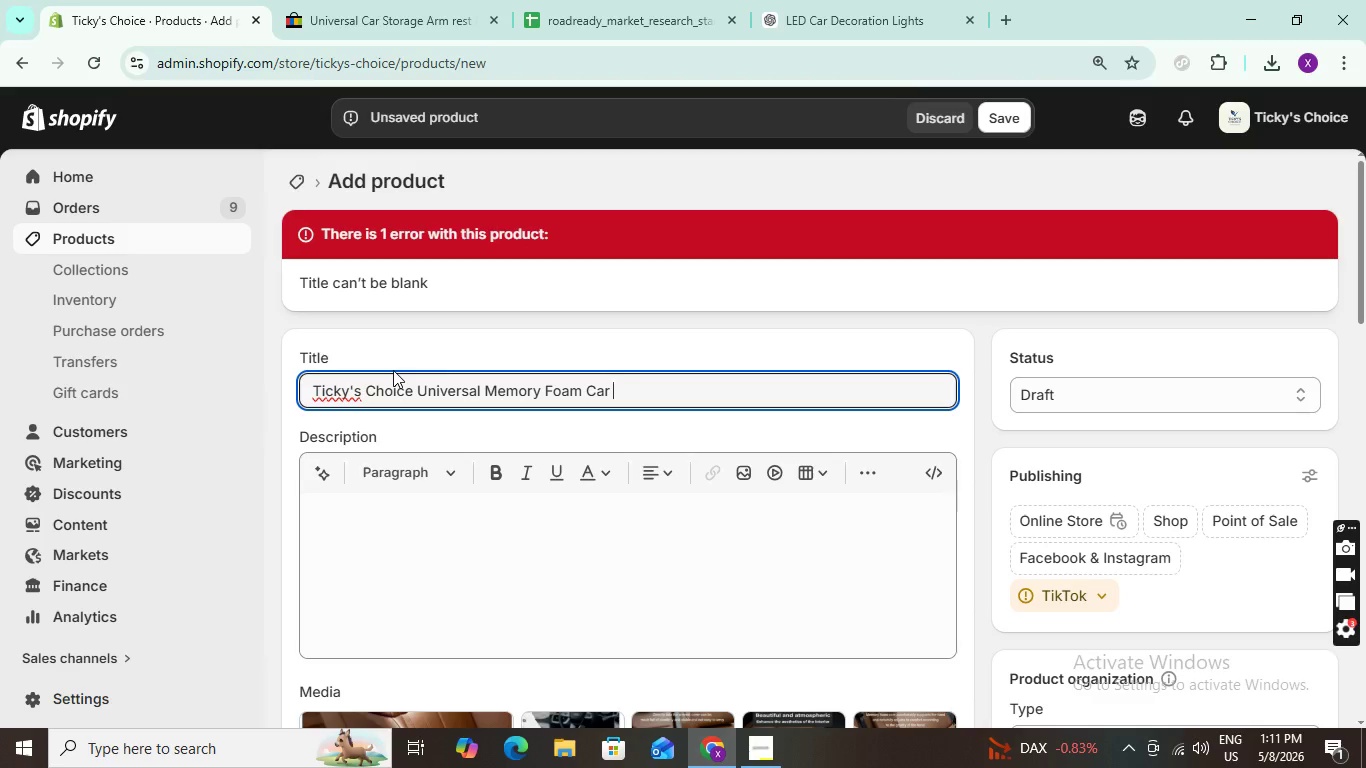 
hold_key(key=CapsLock, duration=0.42)
 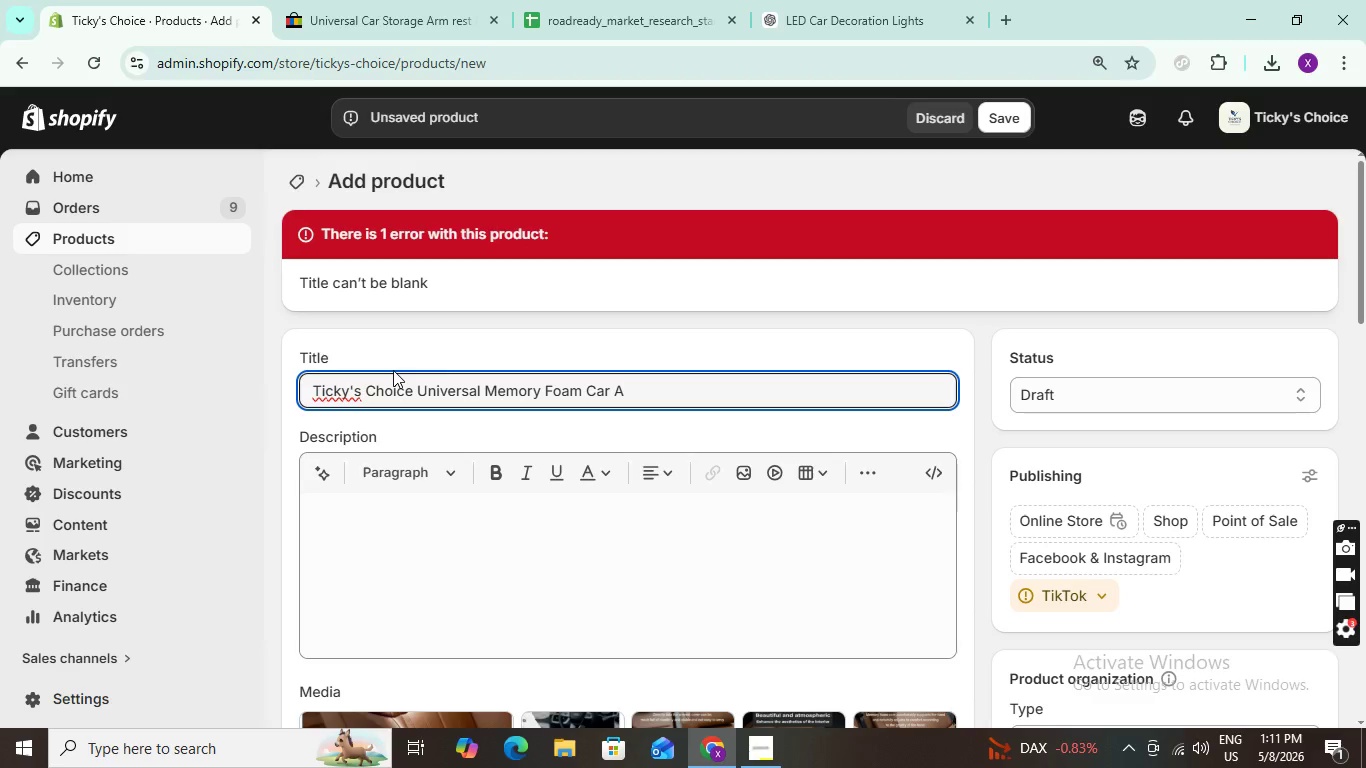 
type(Armre)
 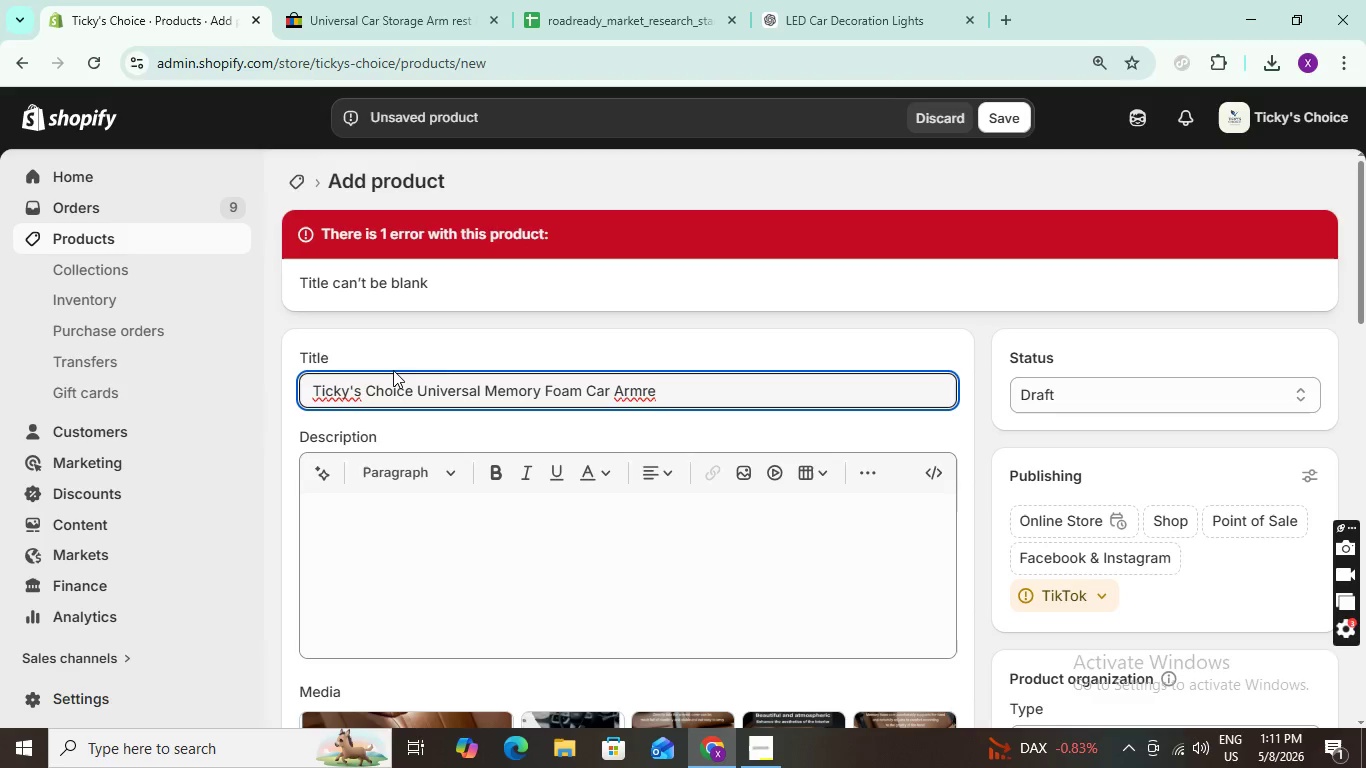 
wait(6.62)
 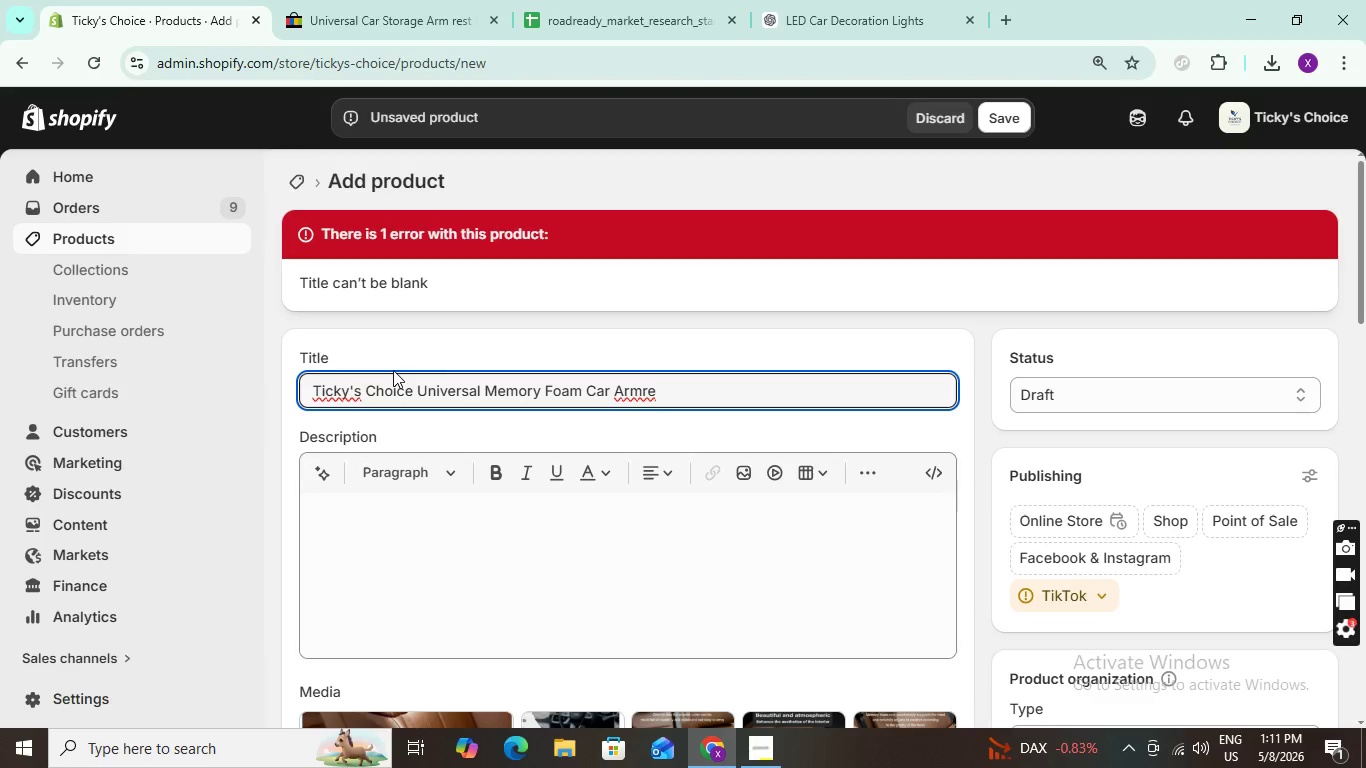 
type(st )
 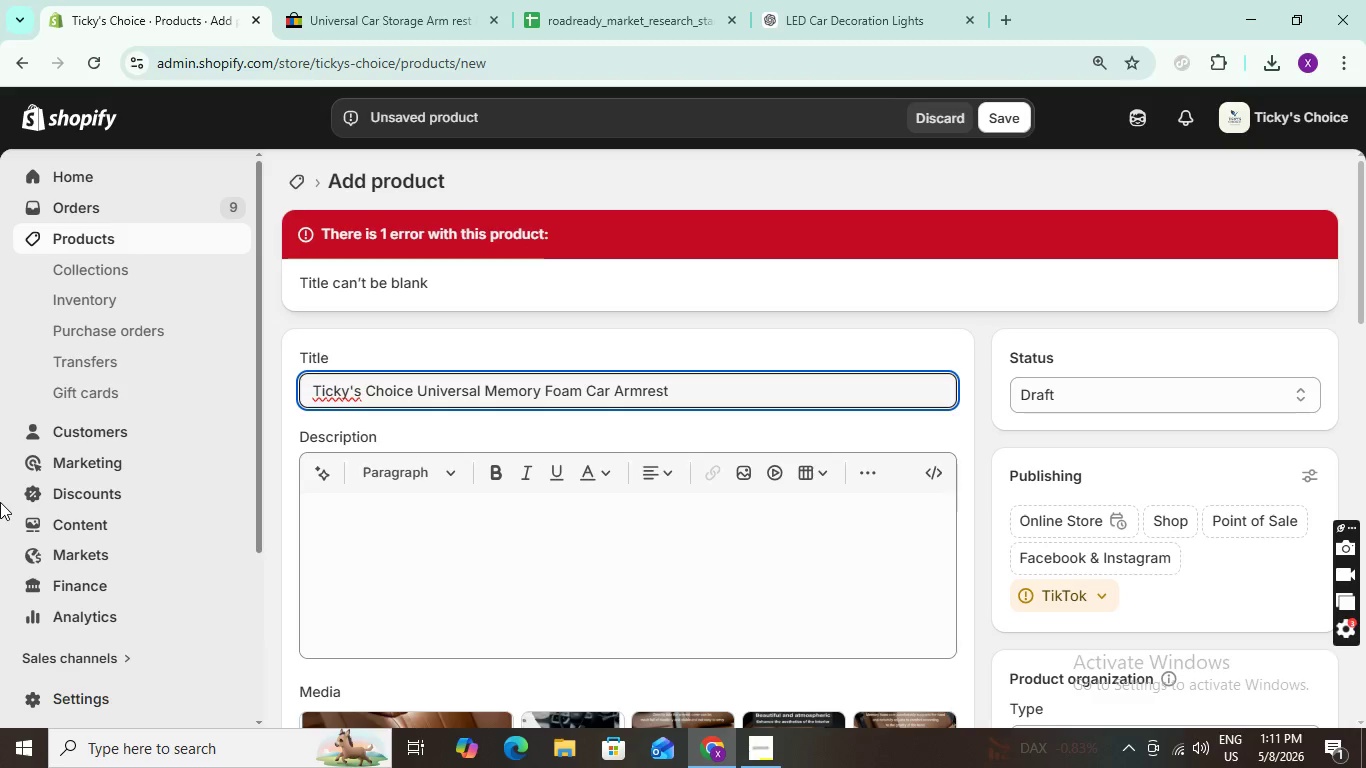 
wait(5.33)
 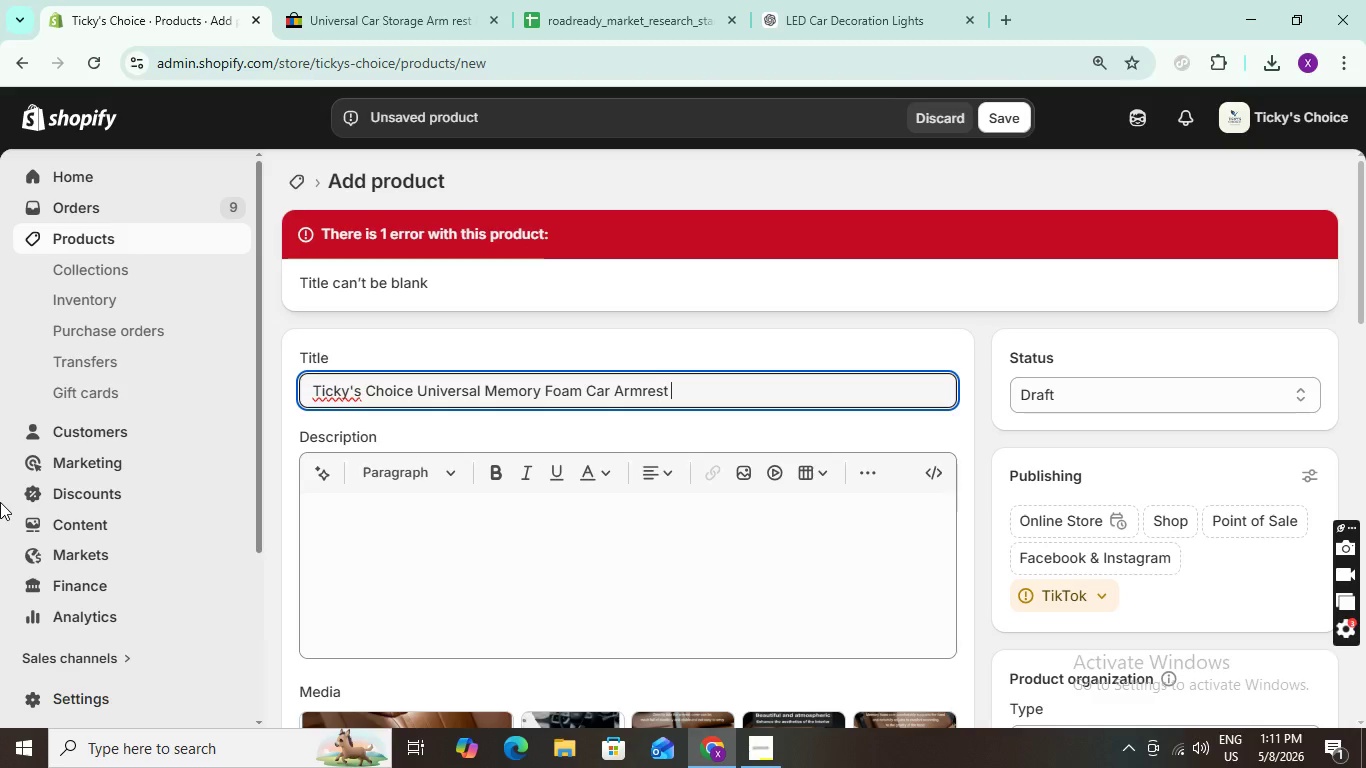 
key(CapsLock)
 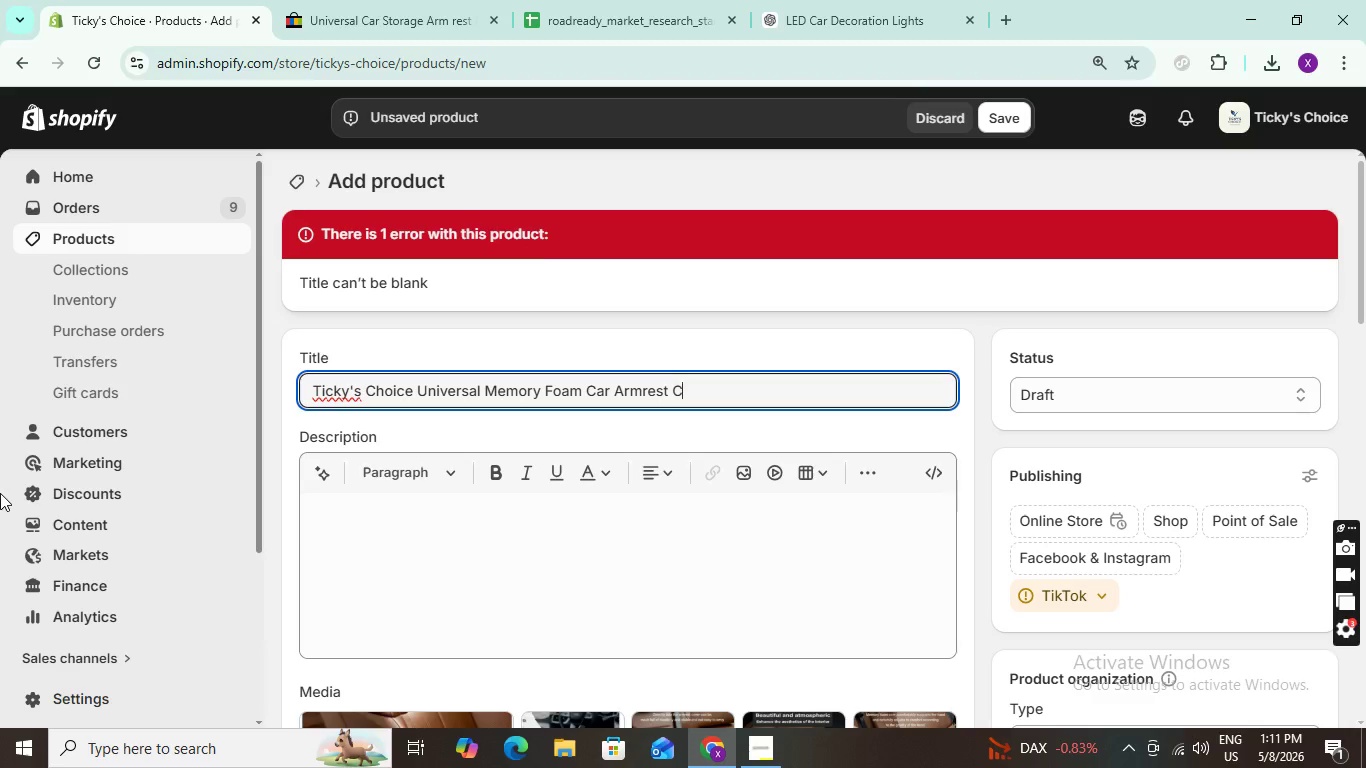 
key(C)
 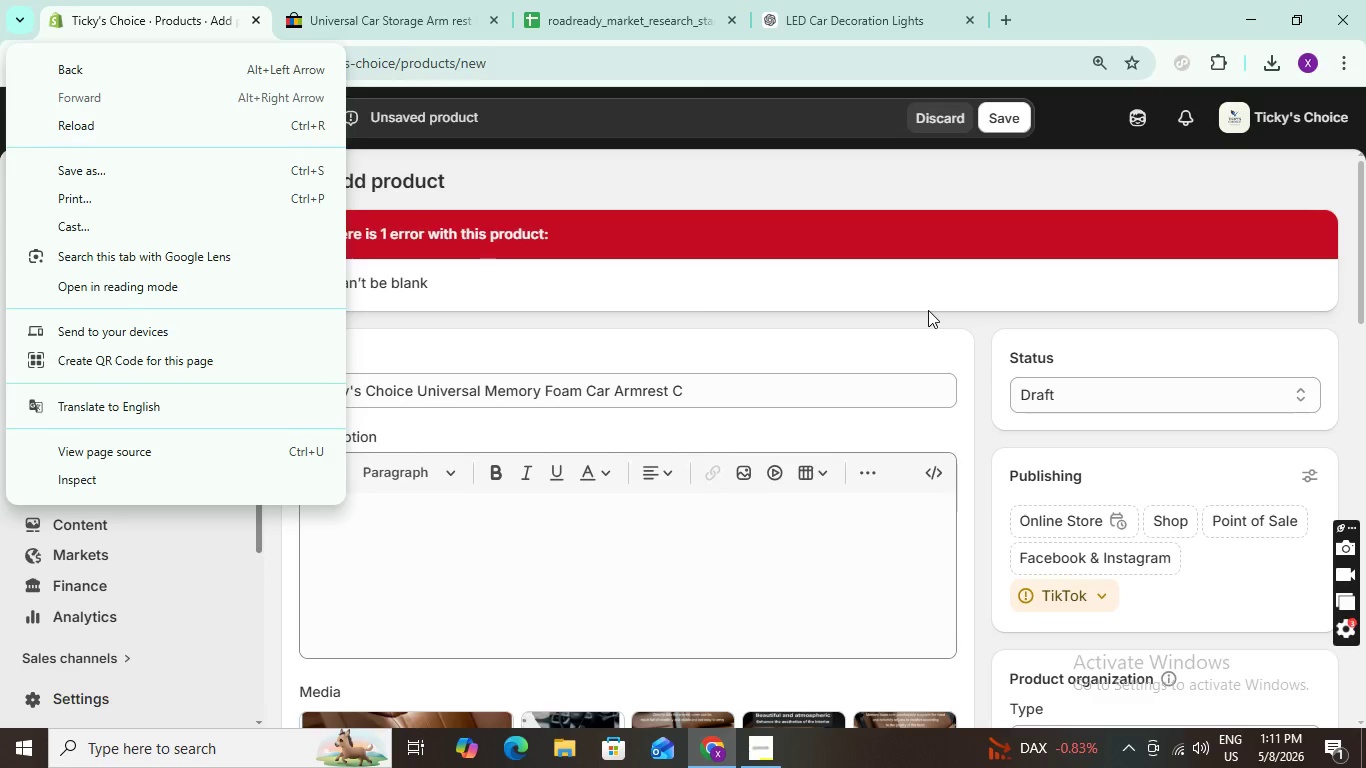 
wait(6.53)
 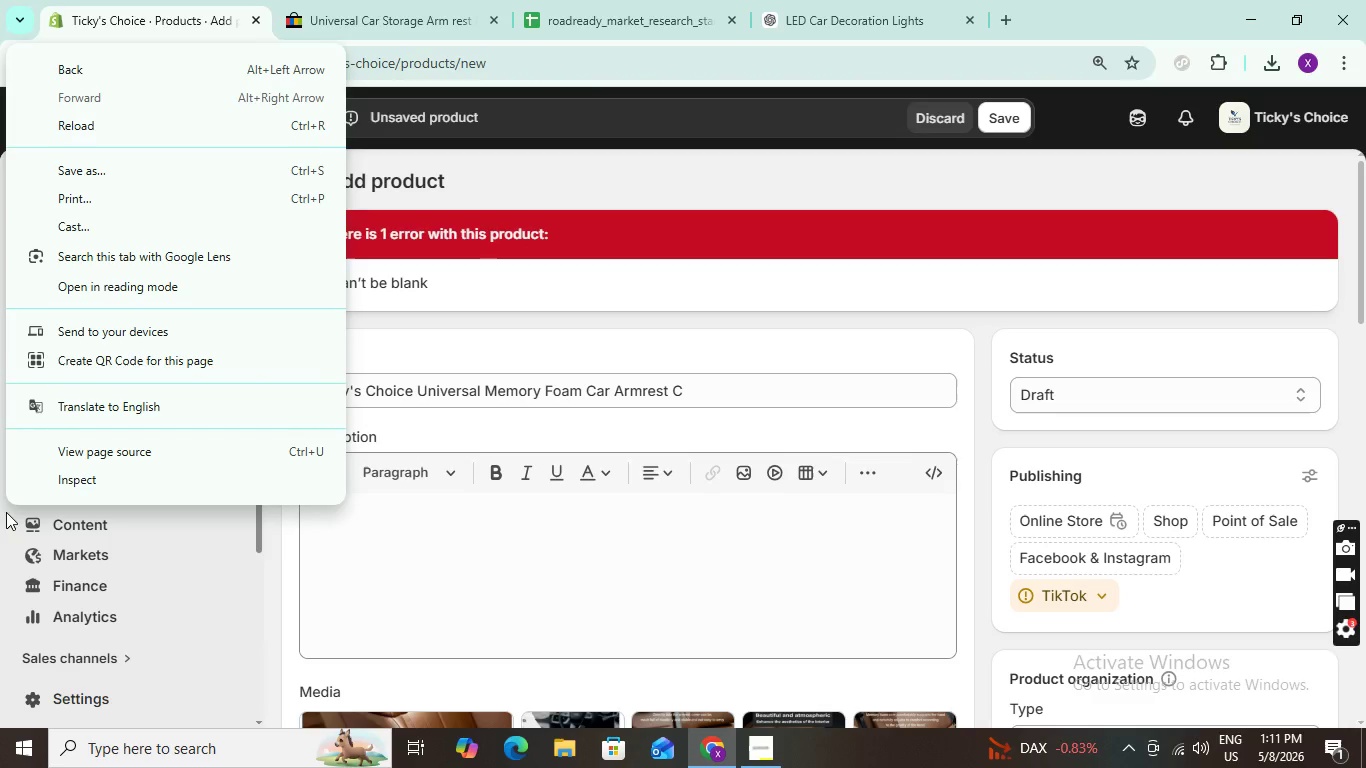 
left_click([710, 394])
 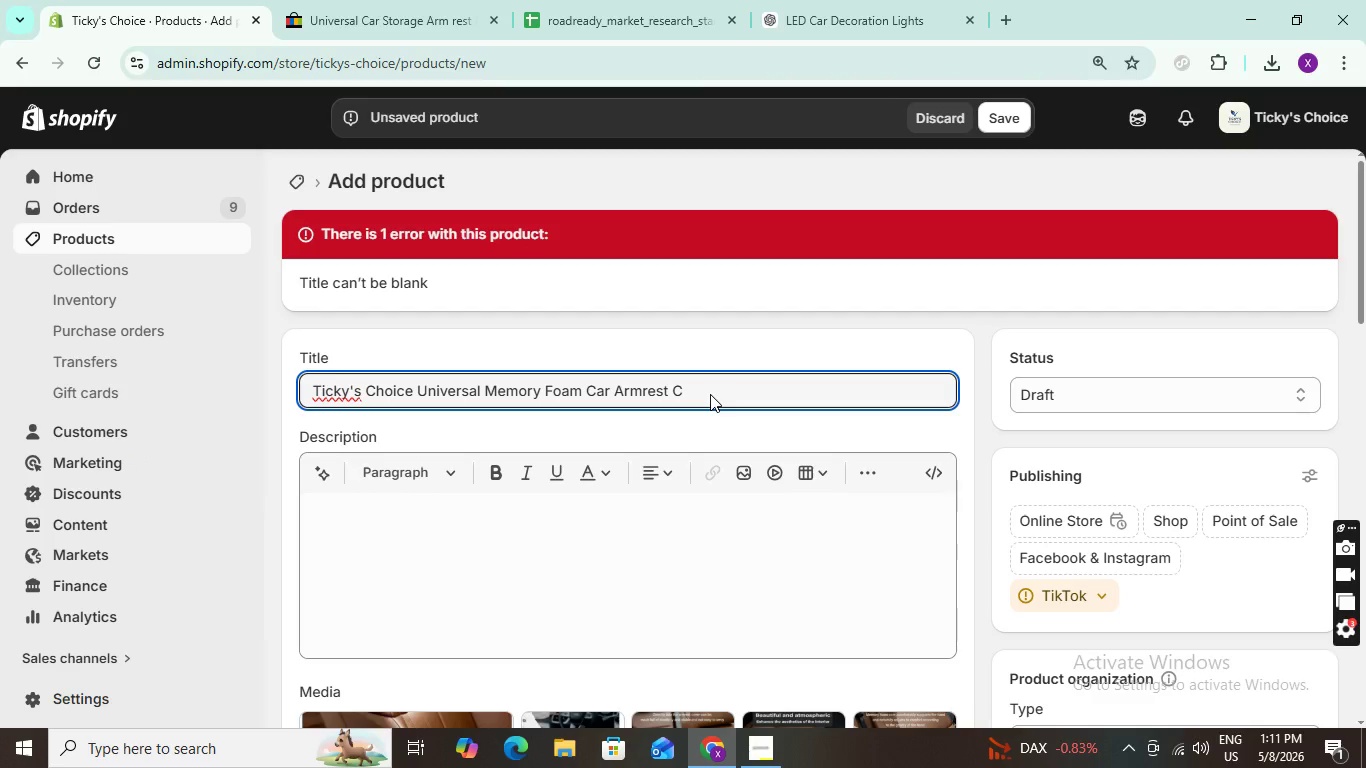 
type(ushion Console Cover)
 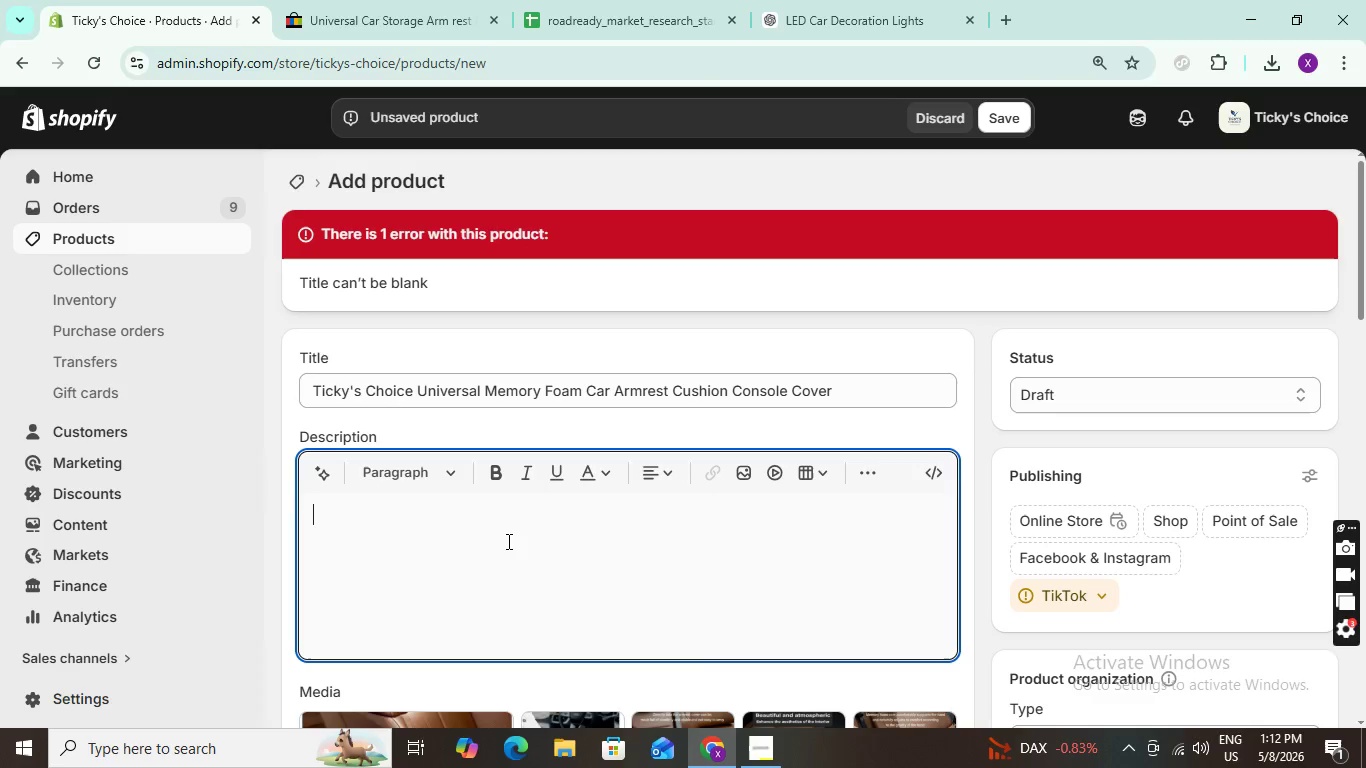 
wait(30.64)
 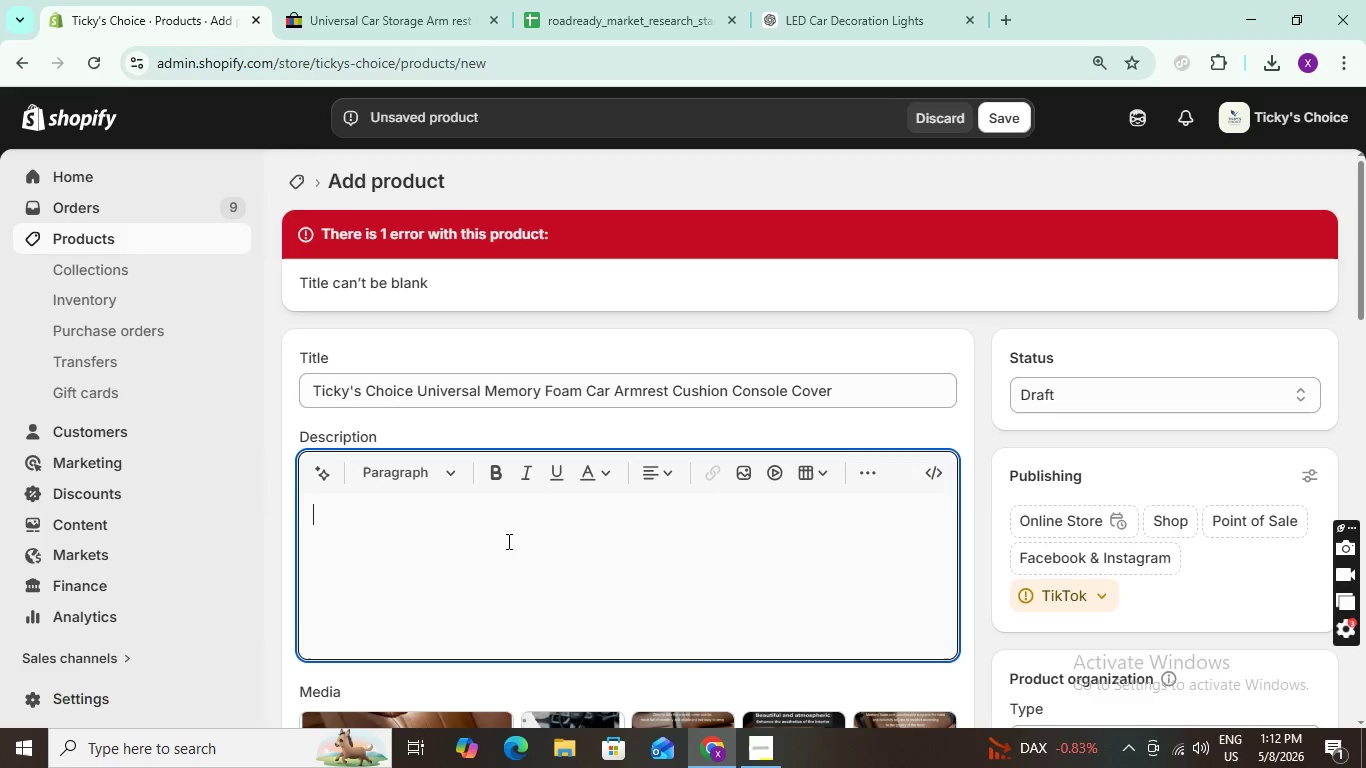 
left_click([662, 476])
 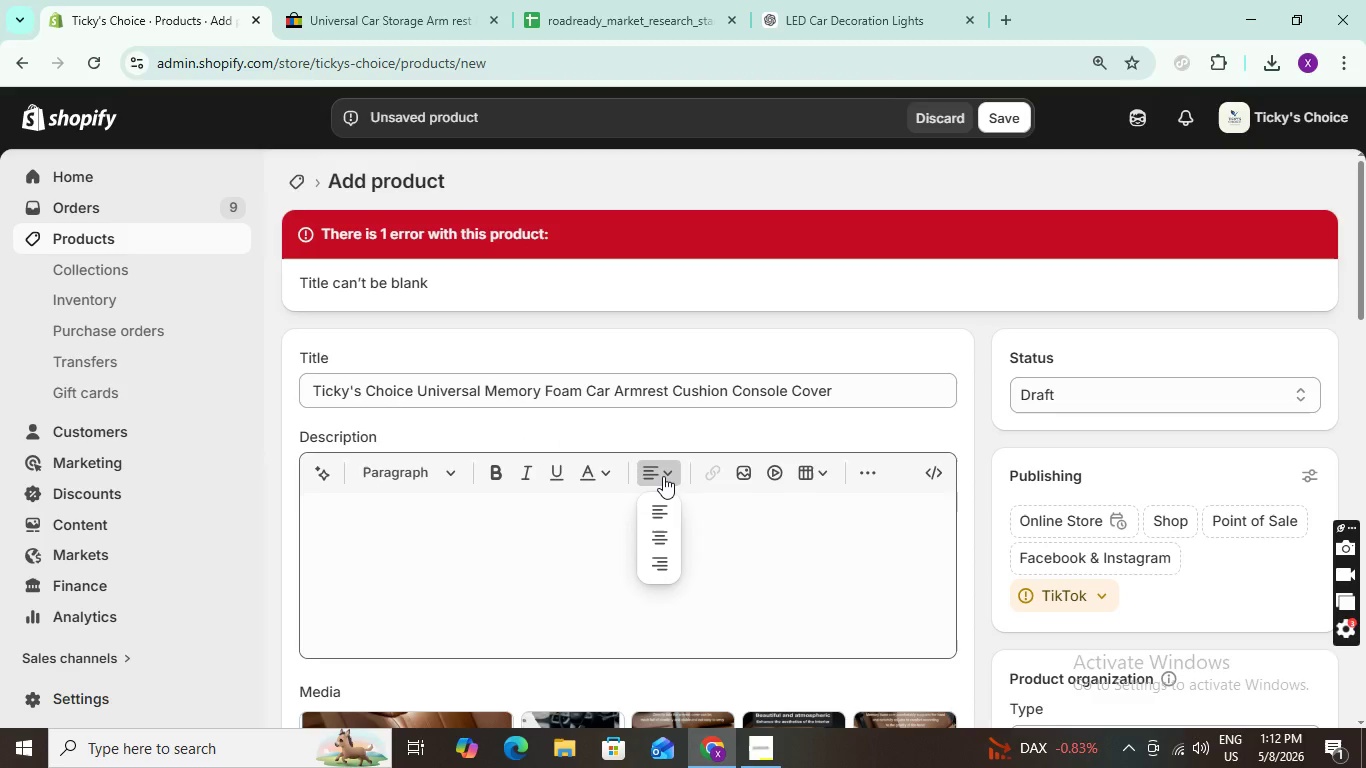 
left_click([663, 476])
 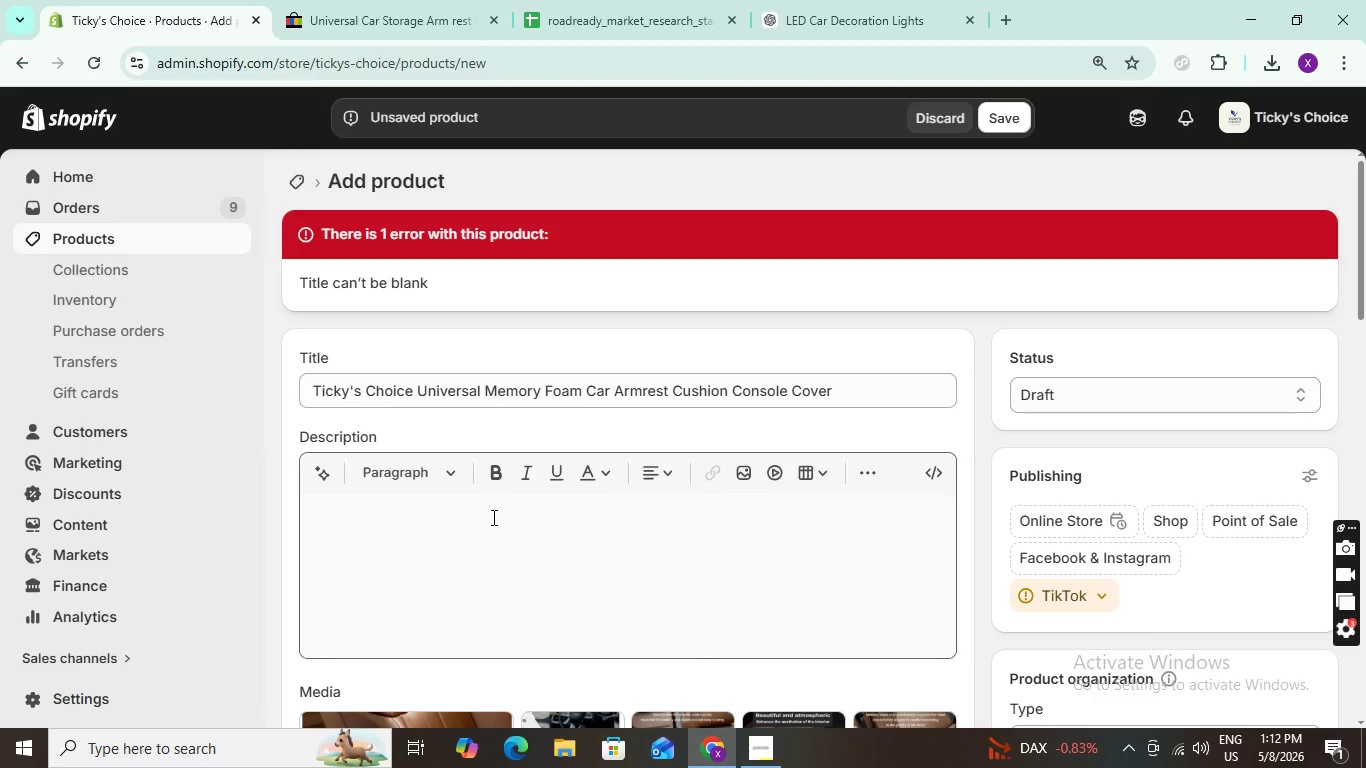 
left_click([492, 517])
 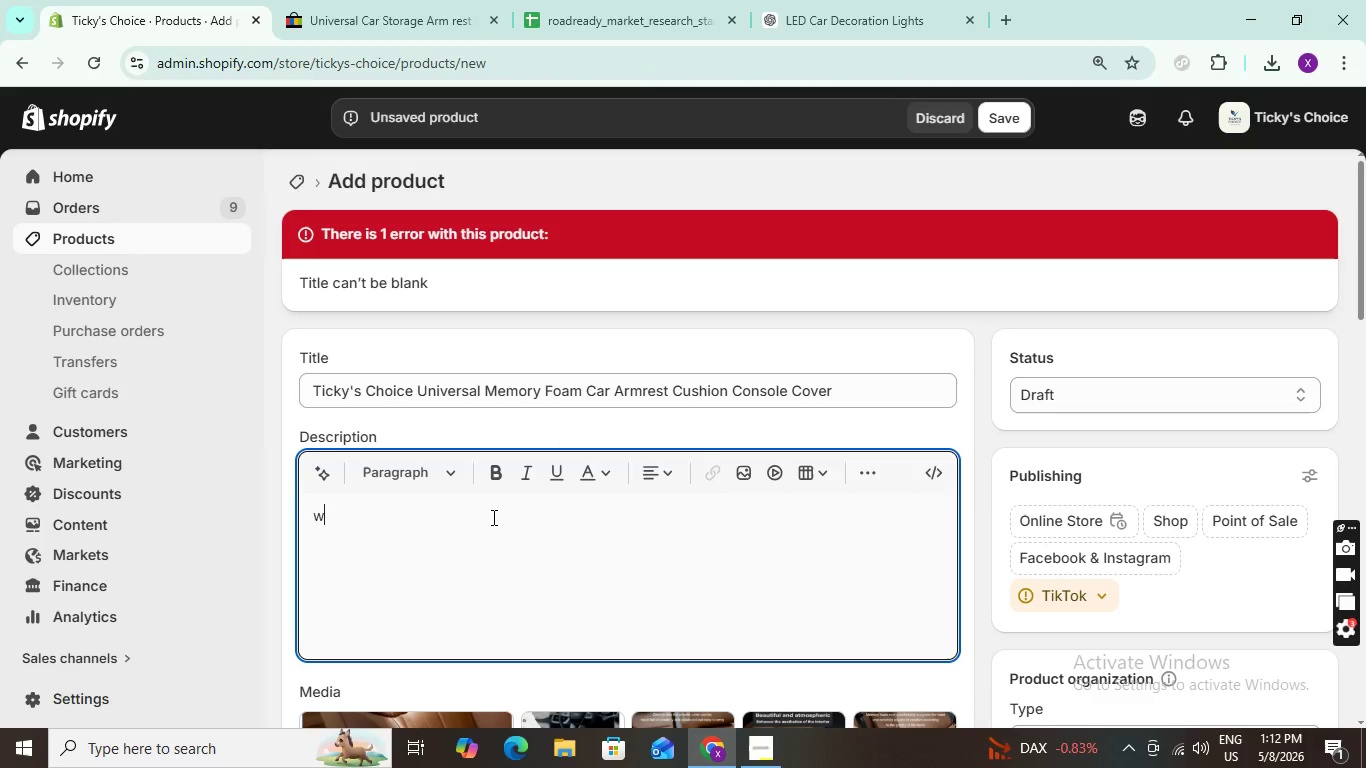 
type(wrwr)
 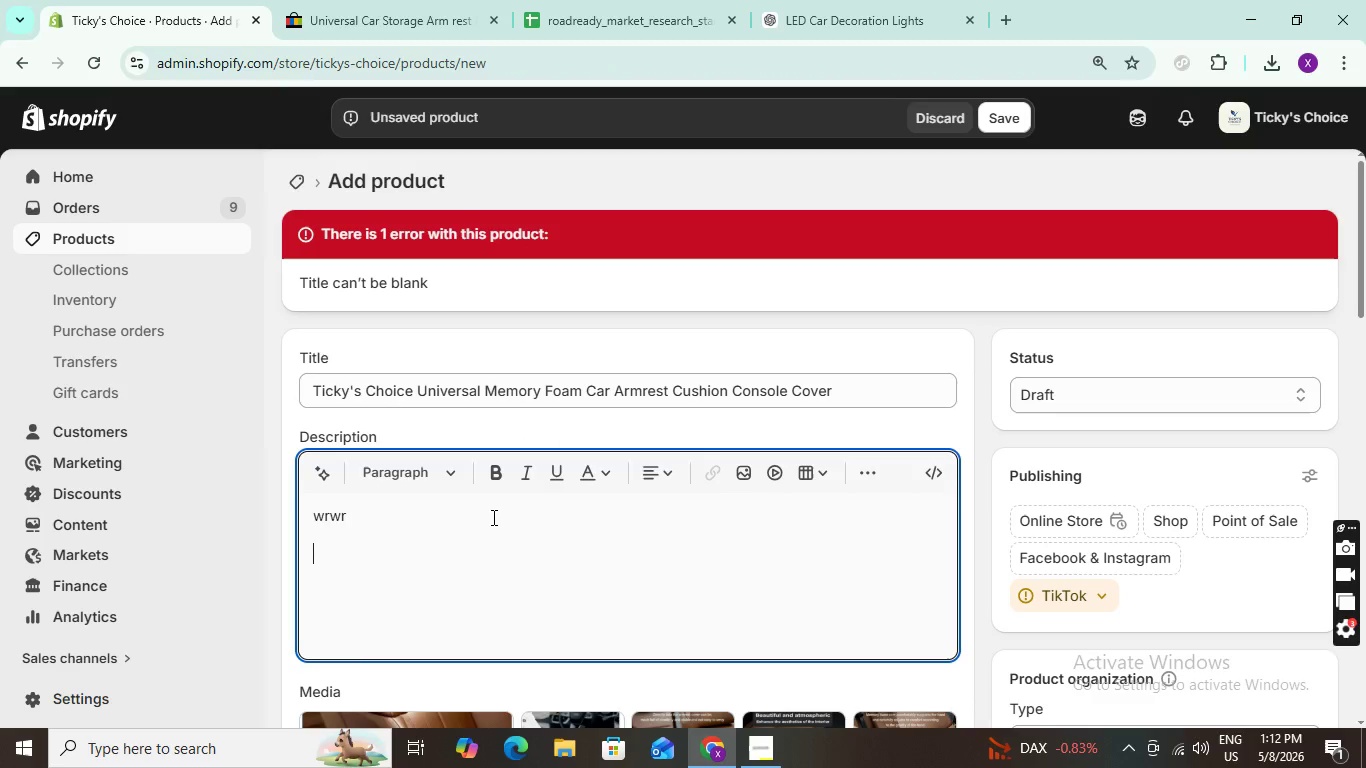 
key(Enter)
 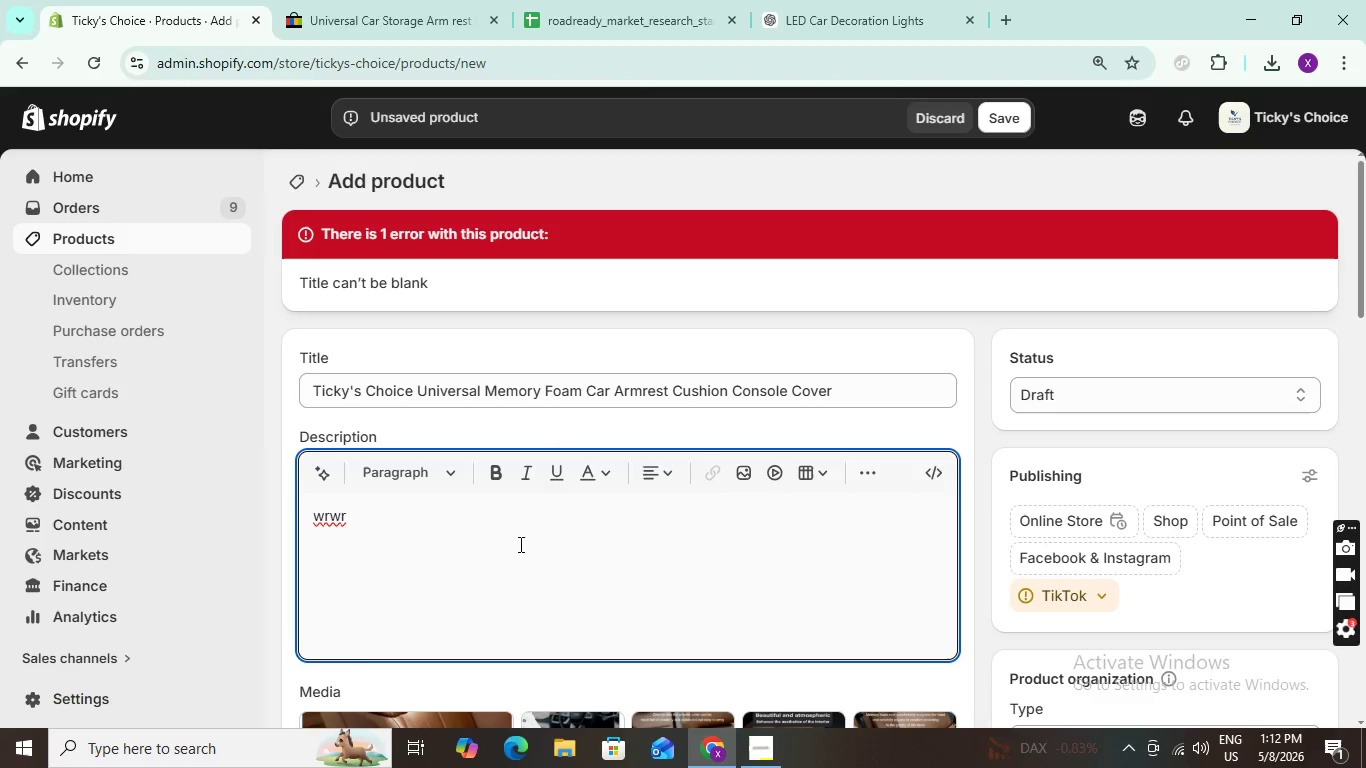 
type(wrw)
 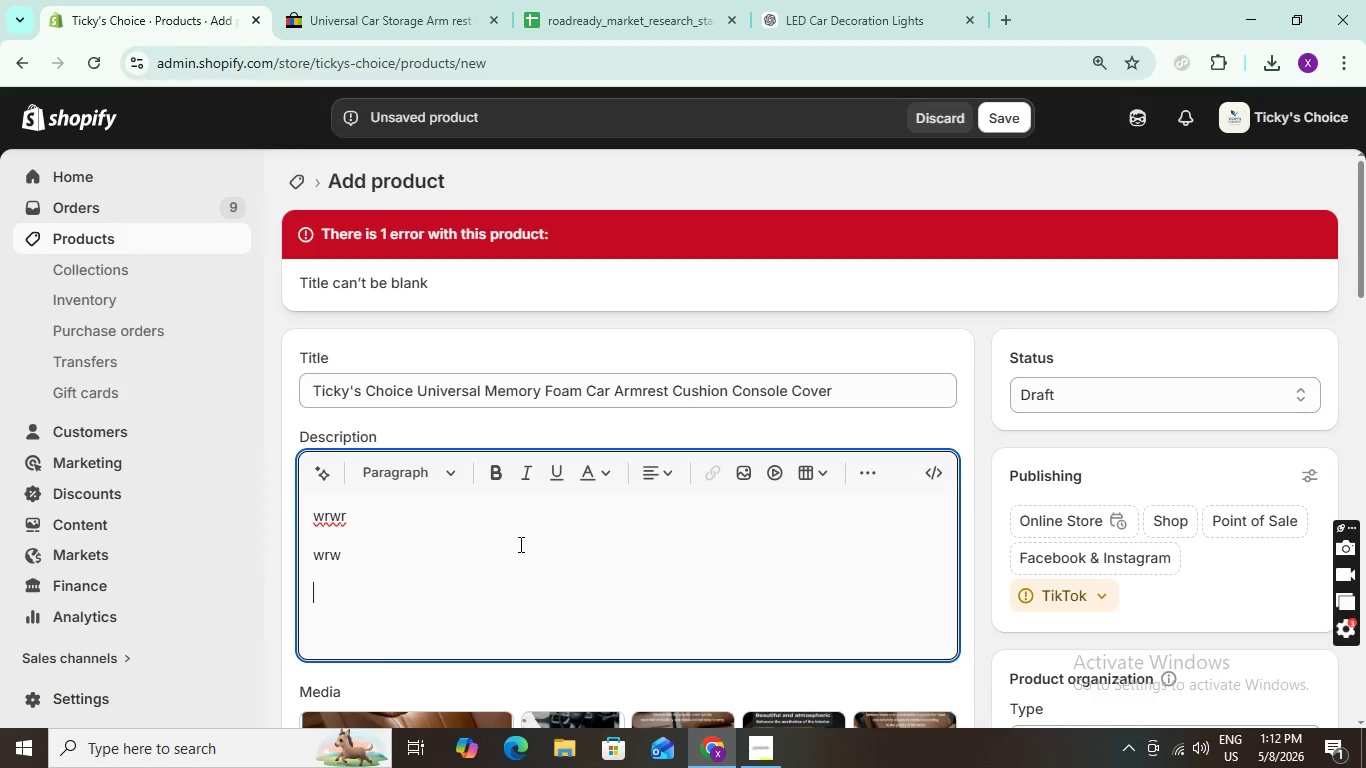 
key(Enter)
 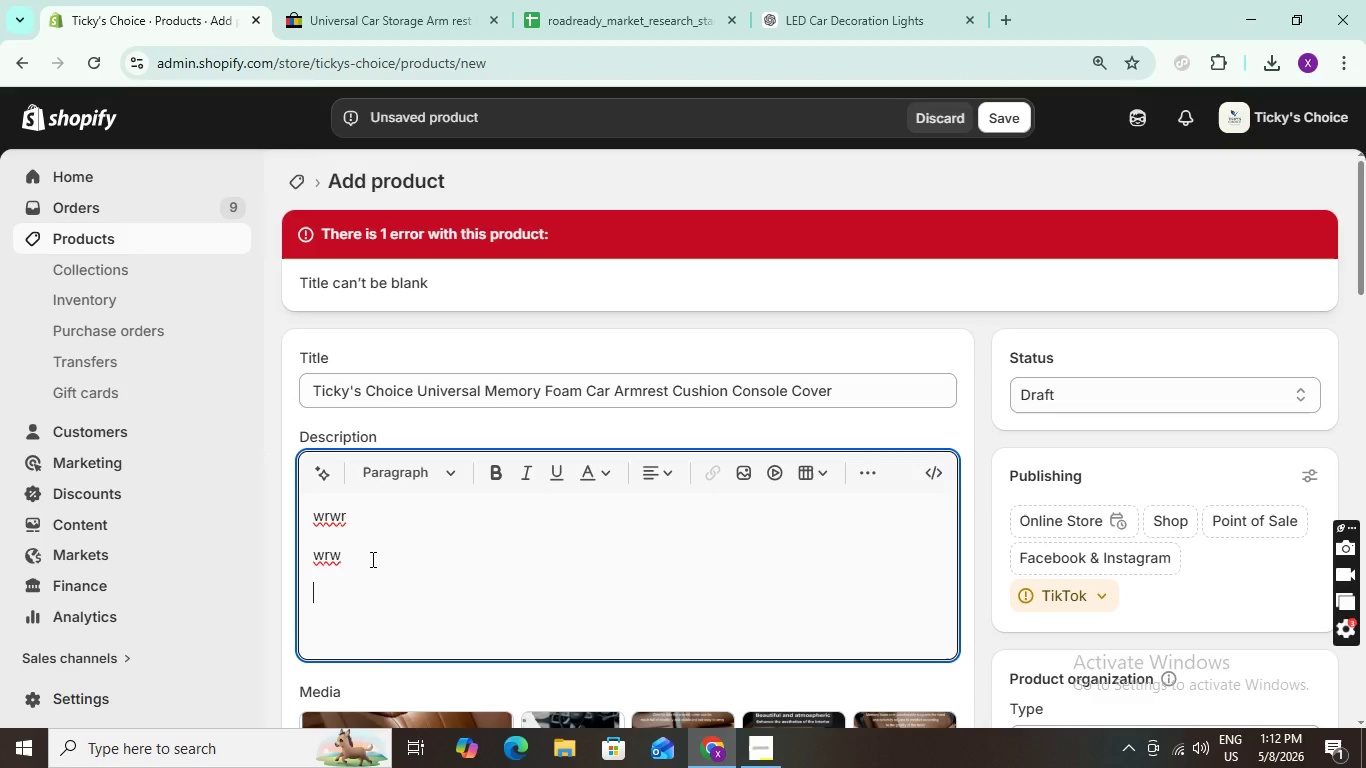 
left_click_drag(start_coordinate=[376, 561], to_coordinate=[292, 509])
 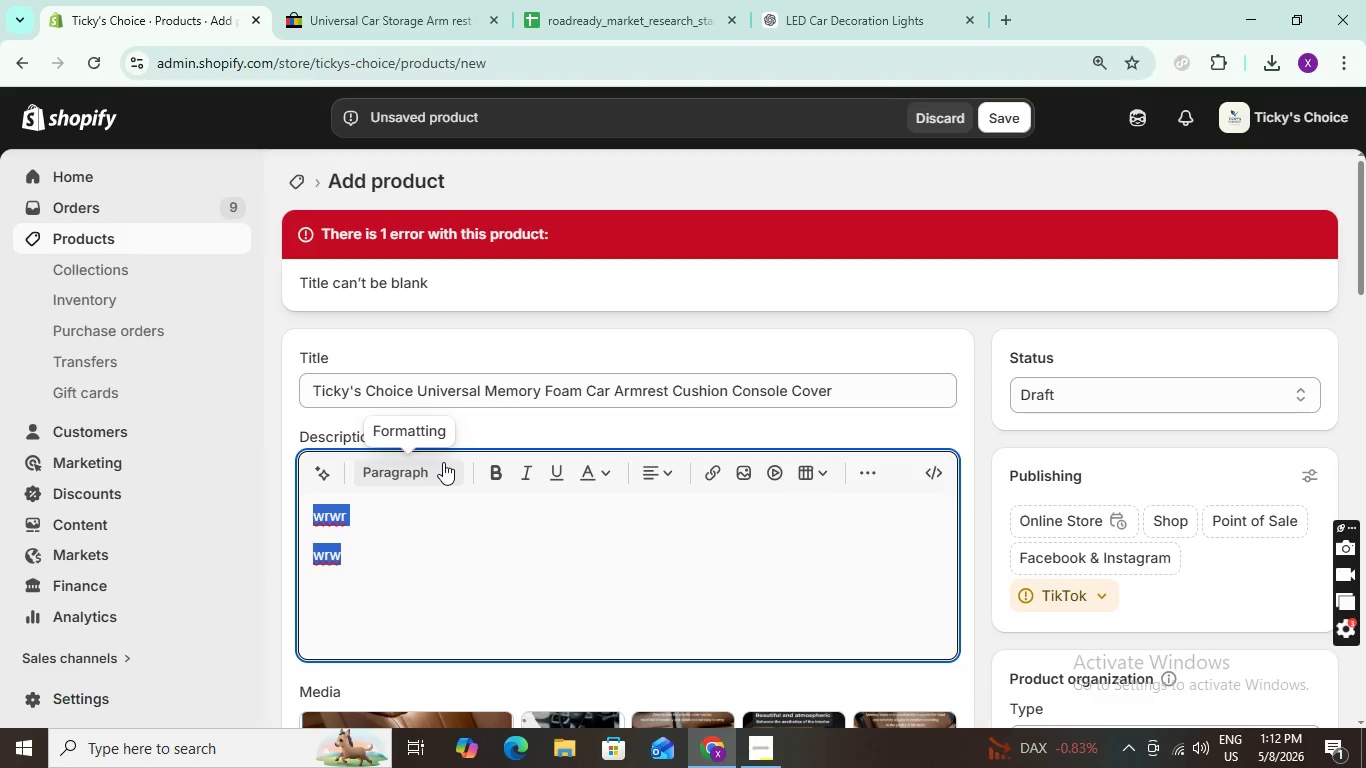 
left_click([443, 462])
 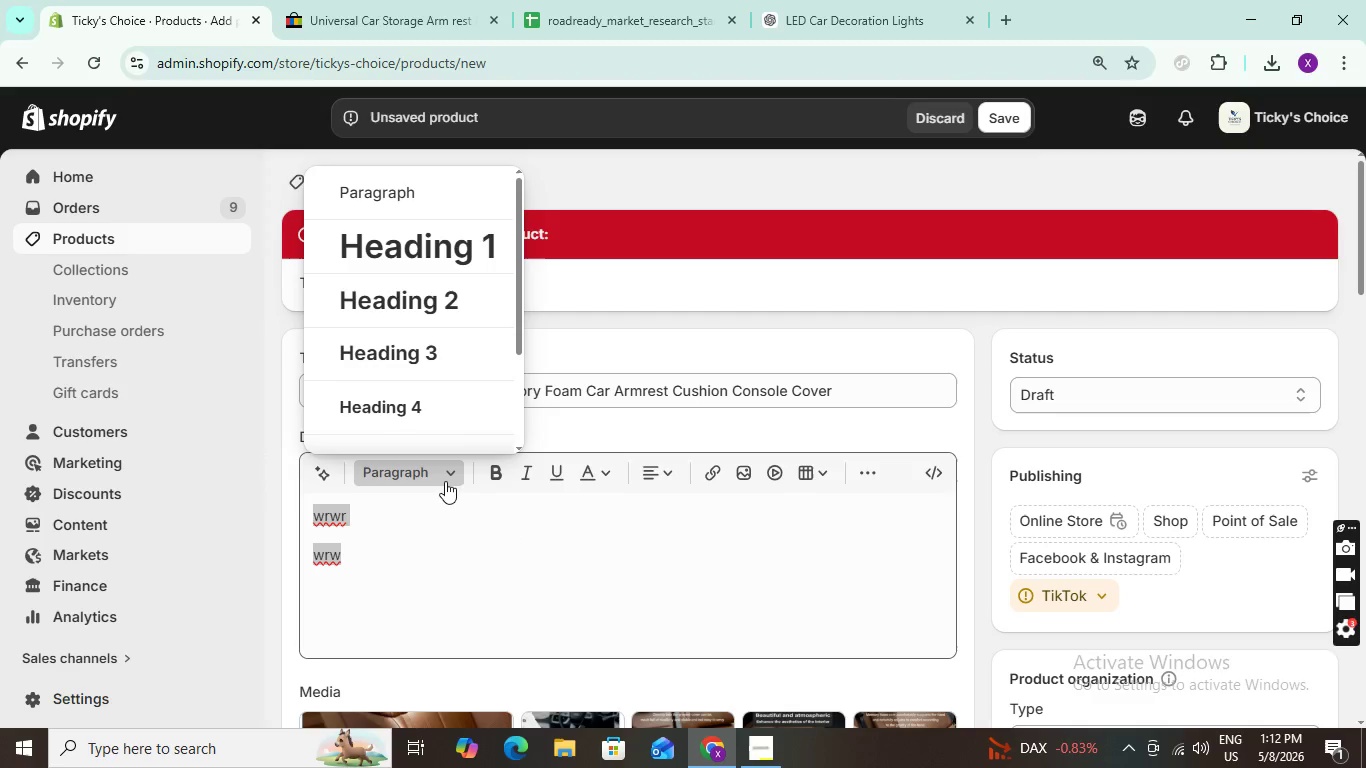 
left_click([447, 473])
 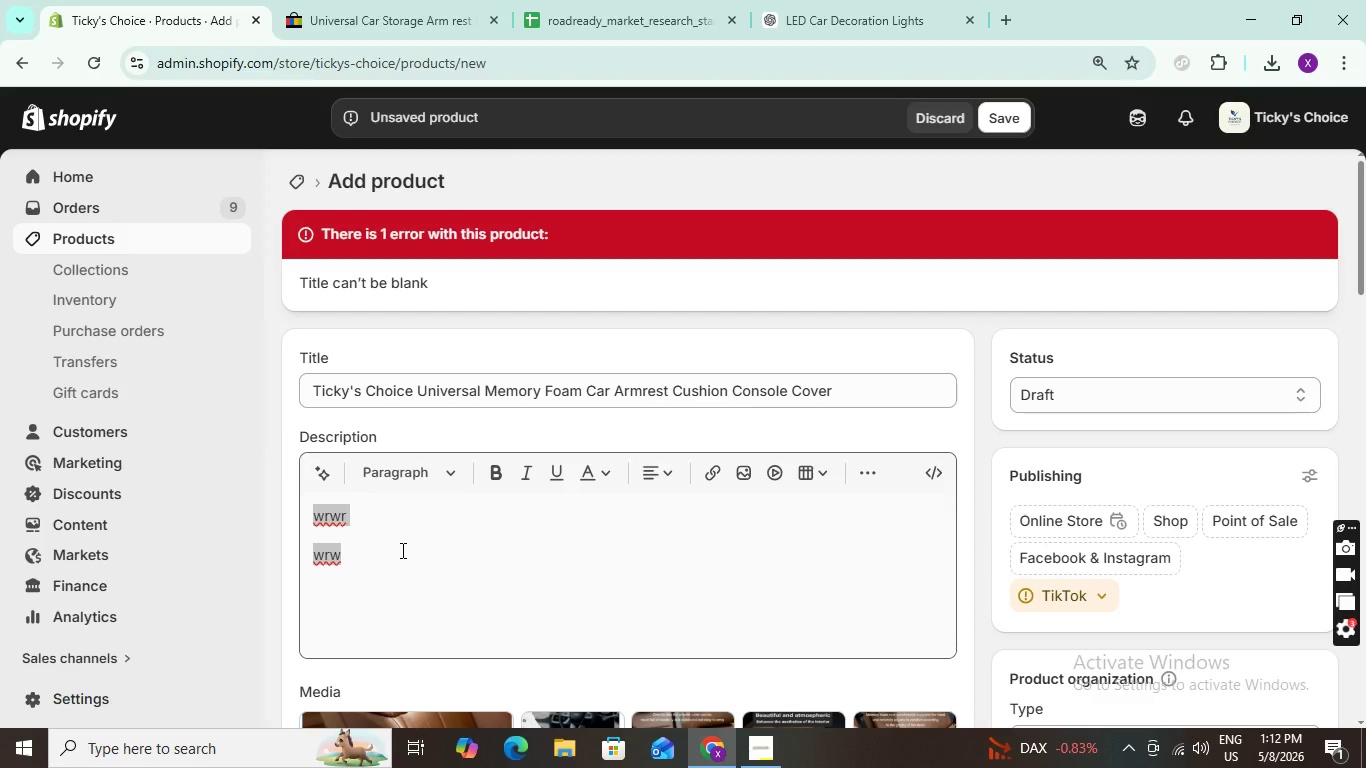 
key(Backspace)
 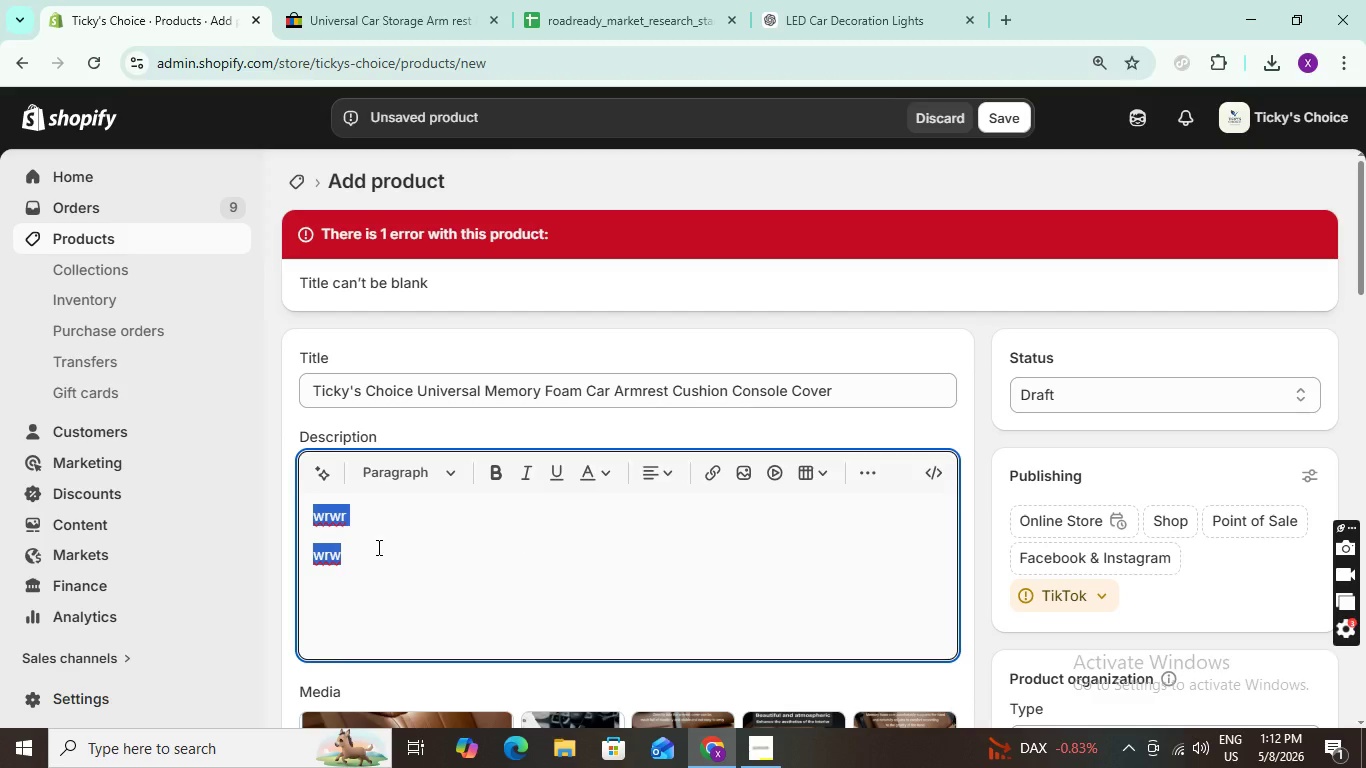 
key(Control+A)
 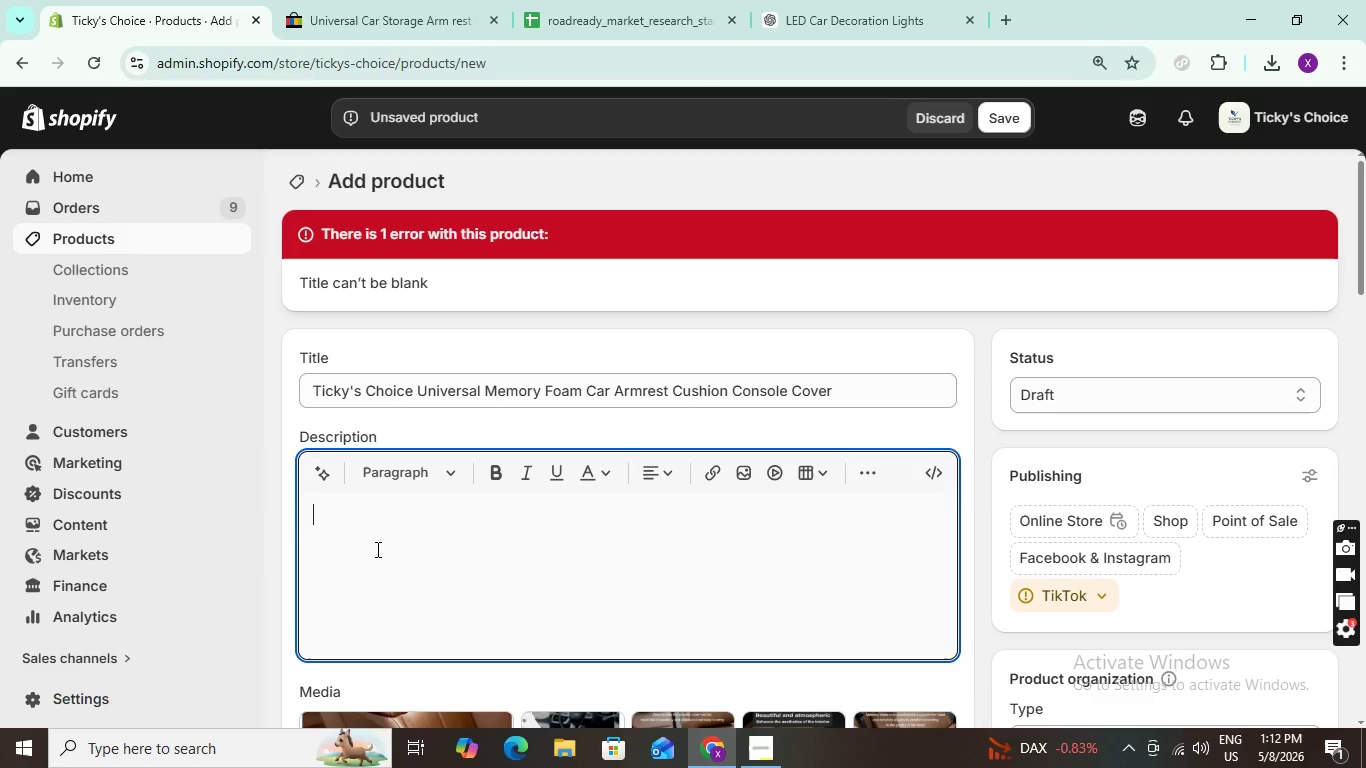 
key(Backspace)
 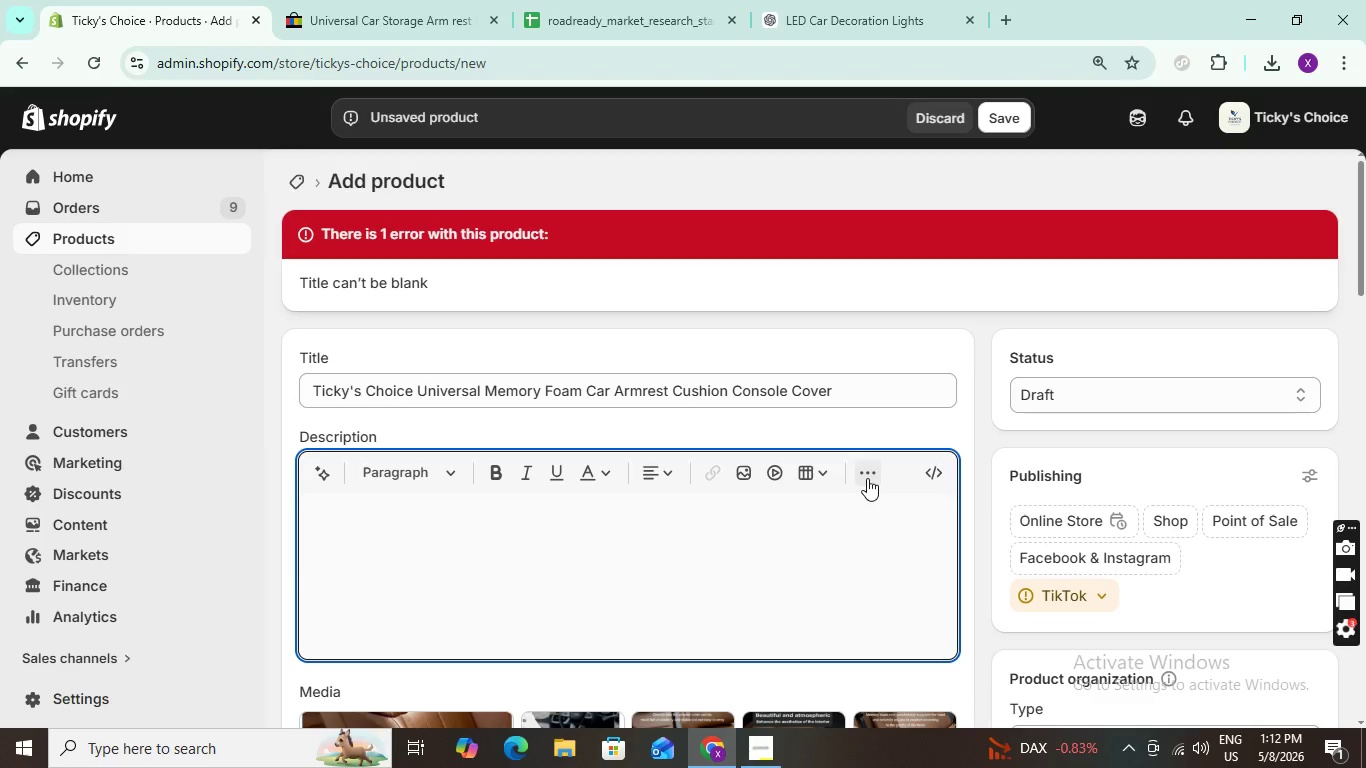 
left_click([868, 477])
 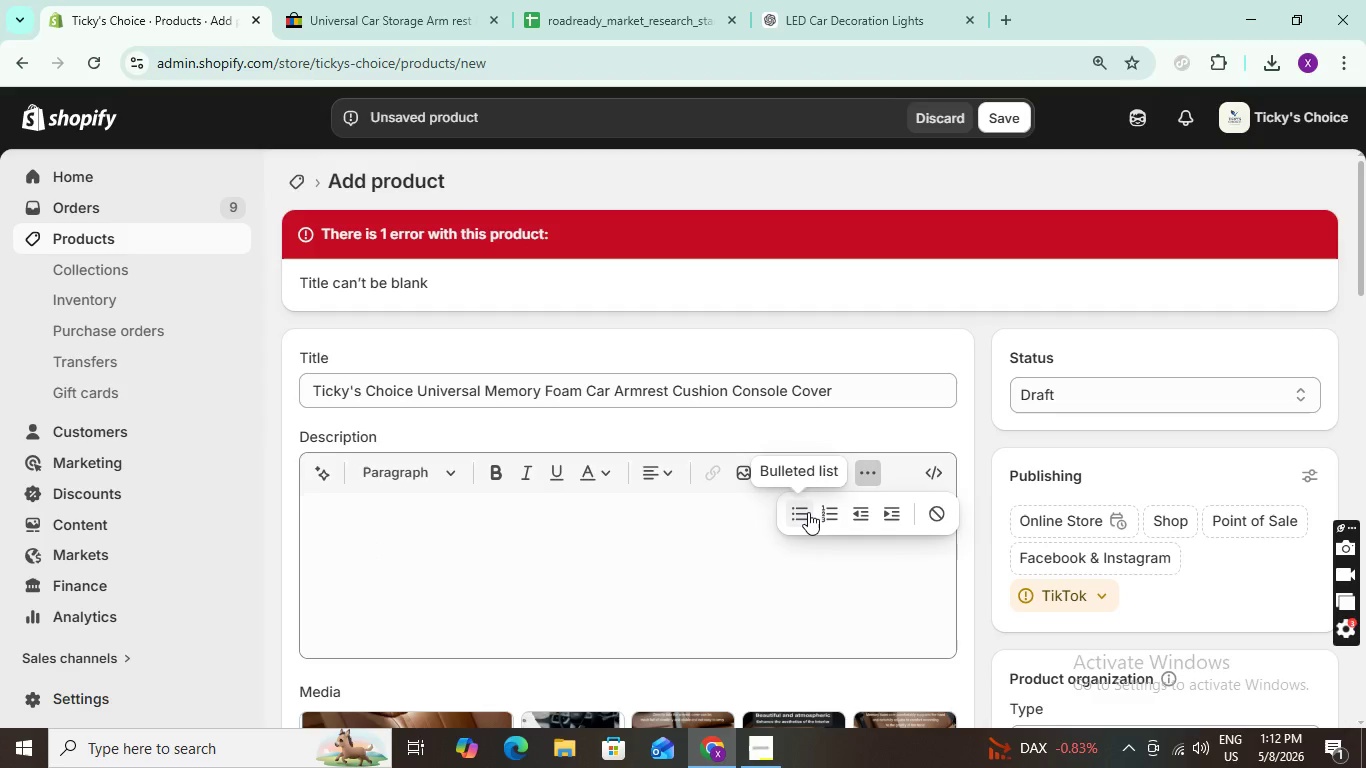 
left_click([805, 513])
 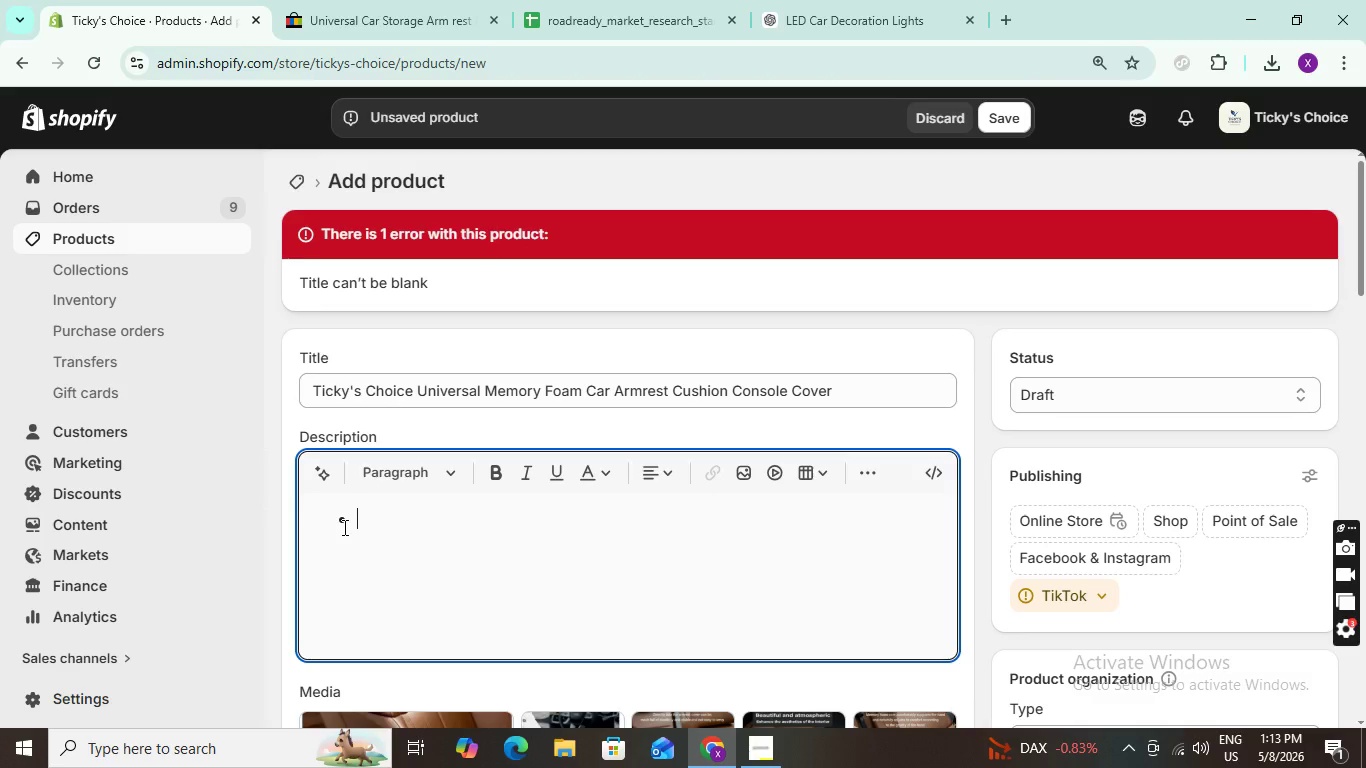 
wait(20.39)
 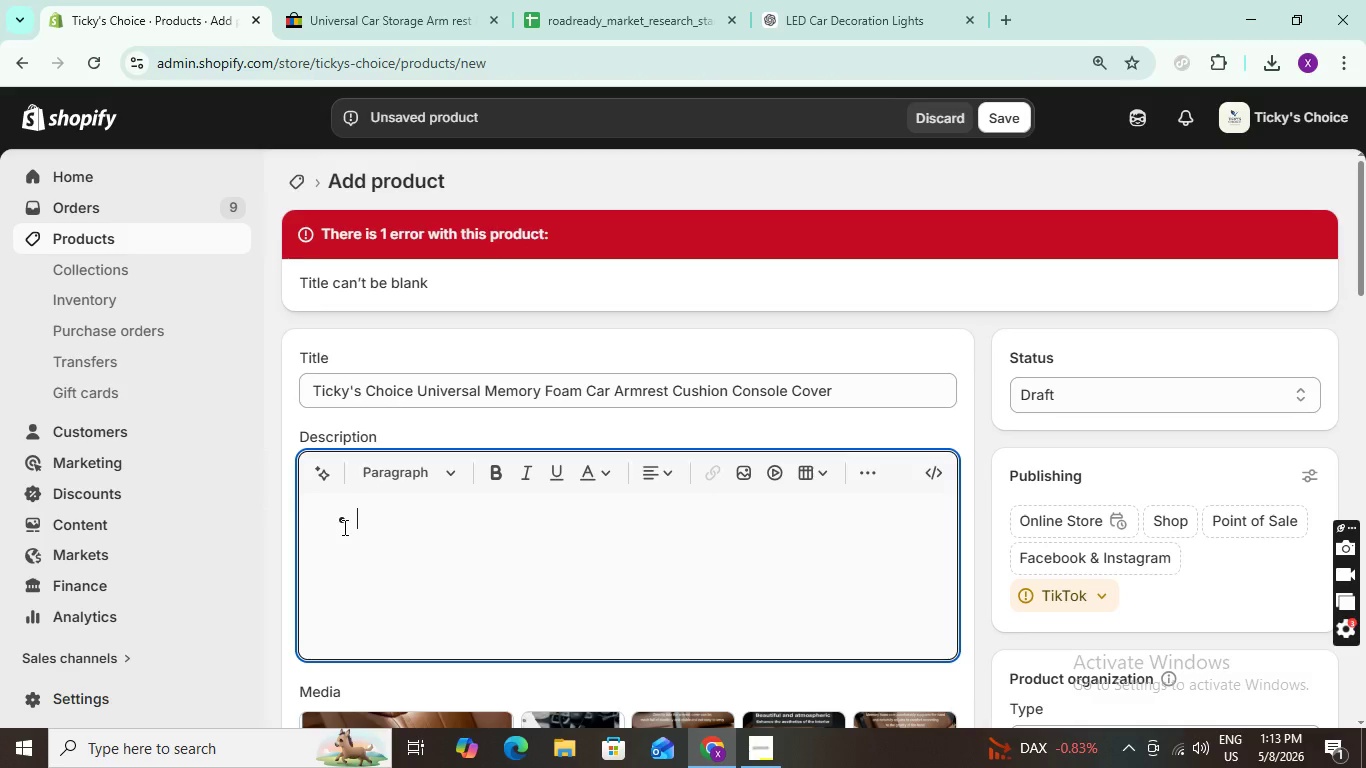 
key(Backspace)
 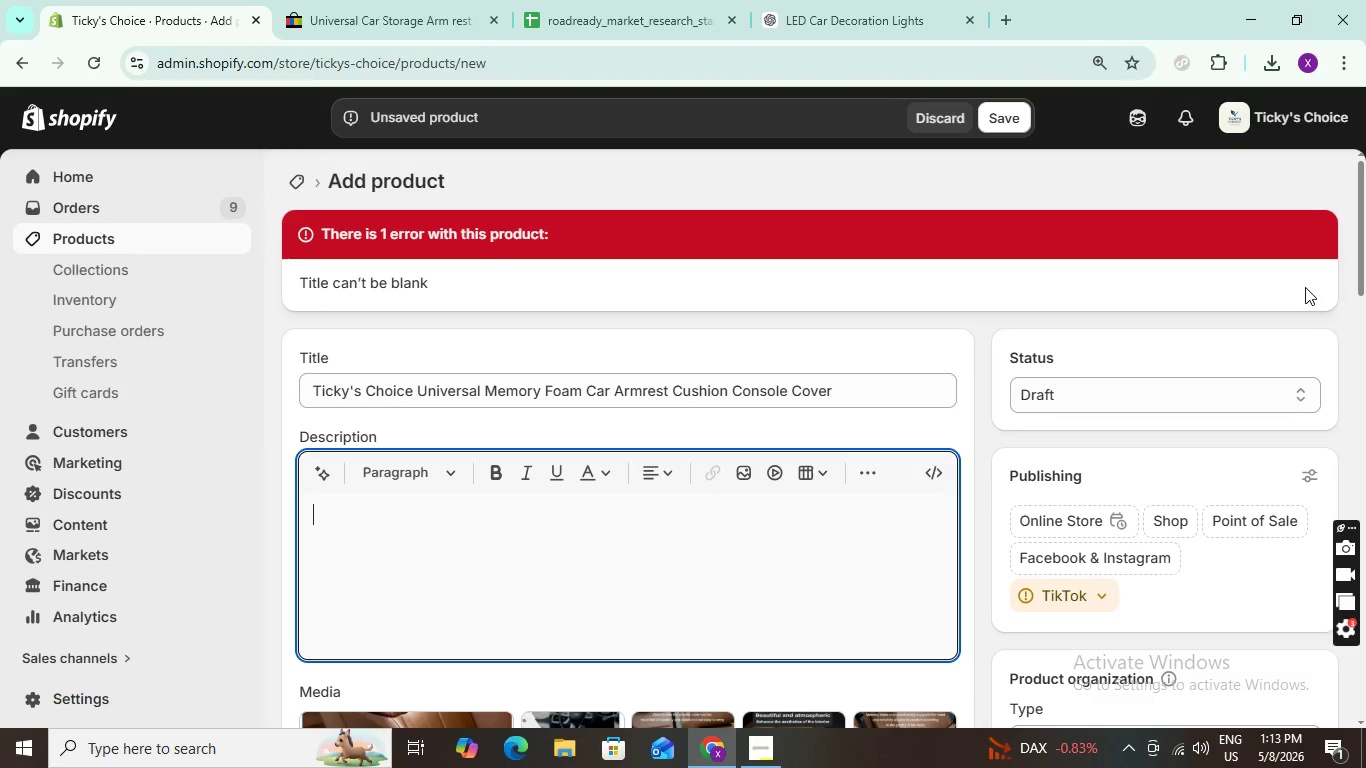 
key(CapsLock)
 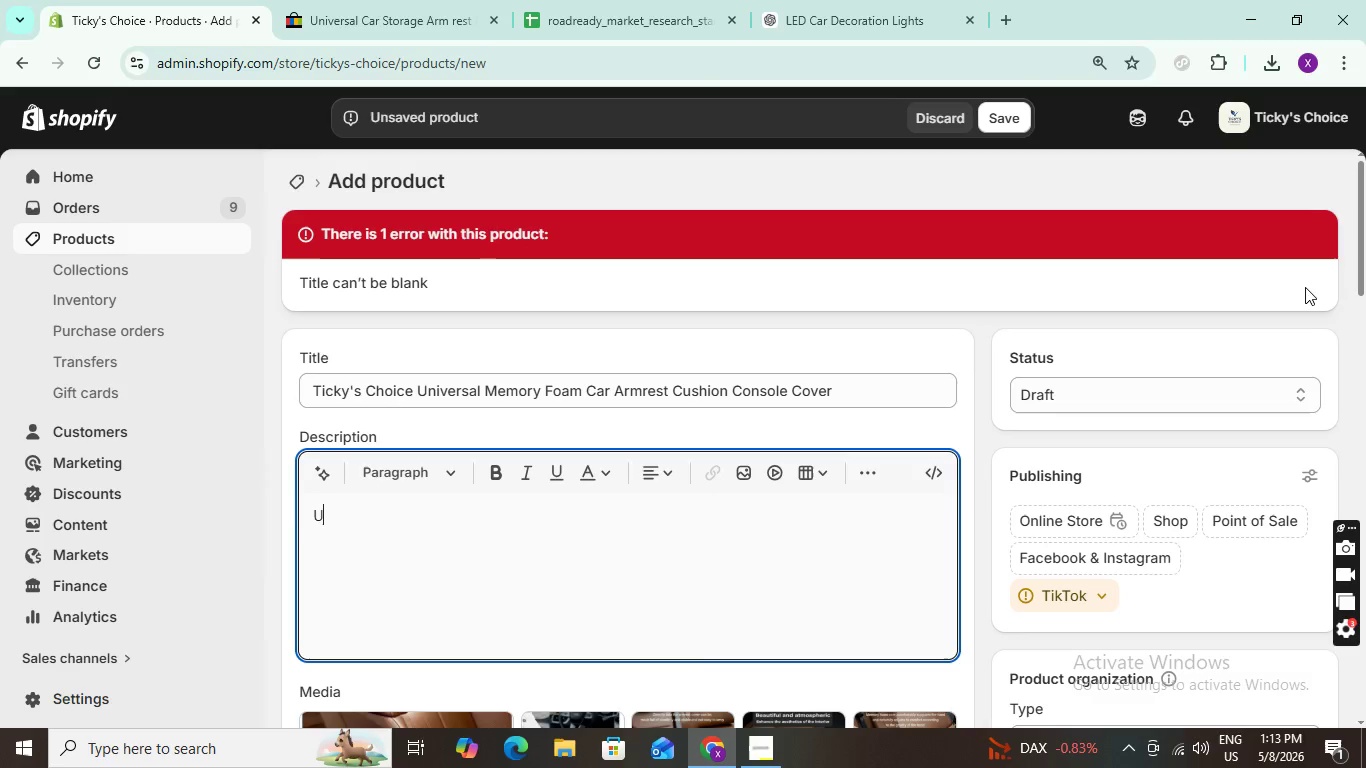 
key(U)
 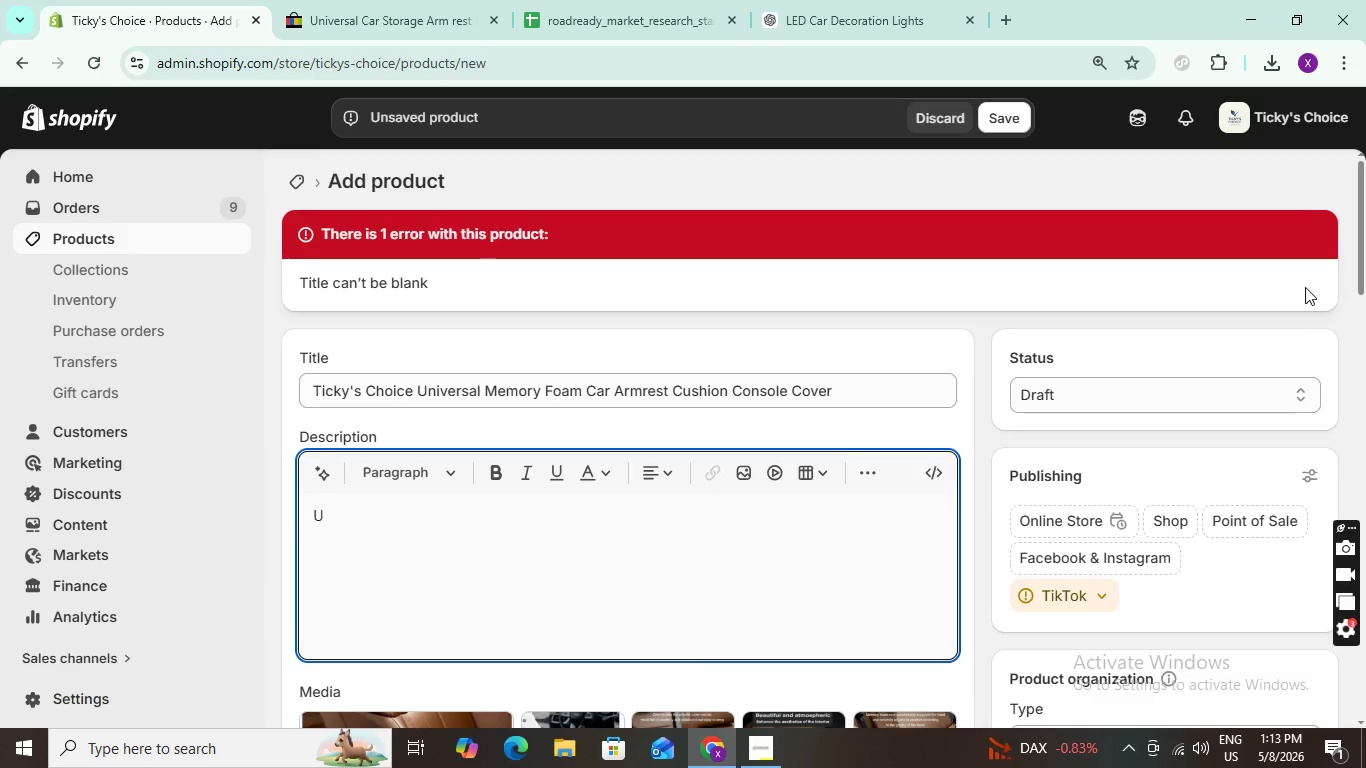 
key(Backspace)
 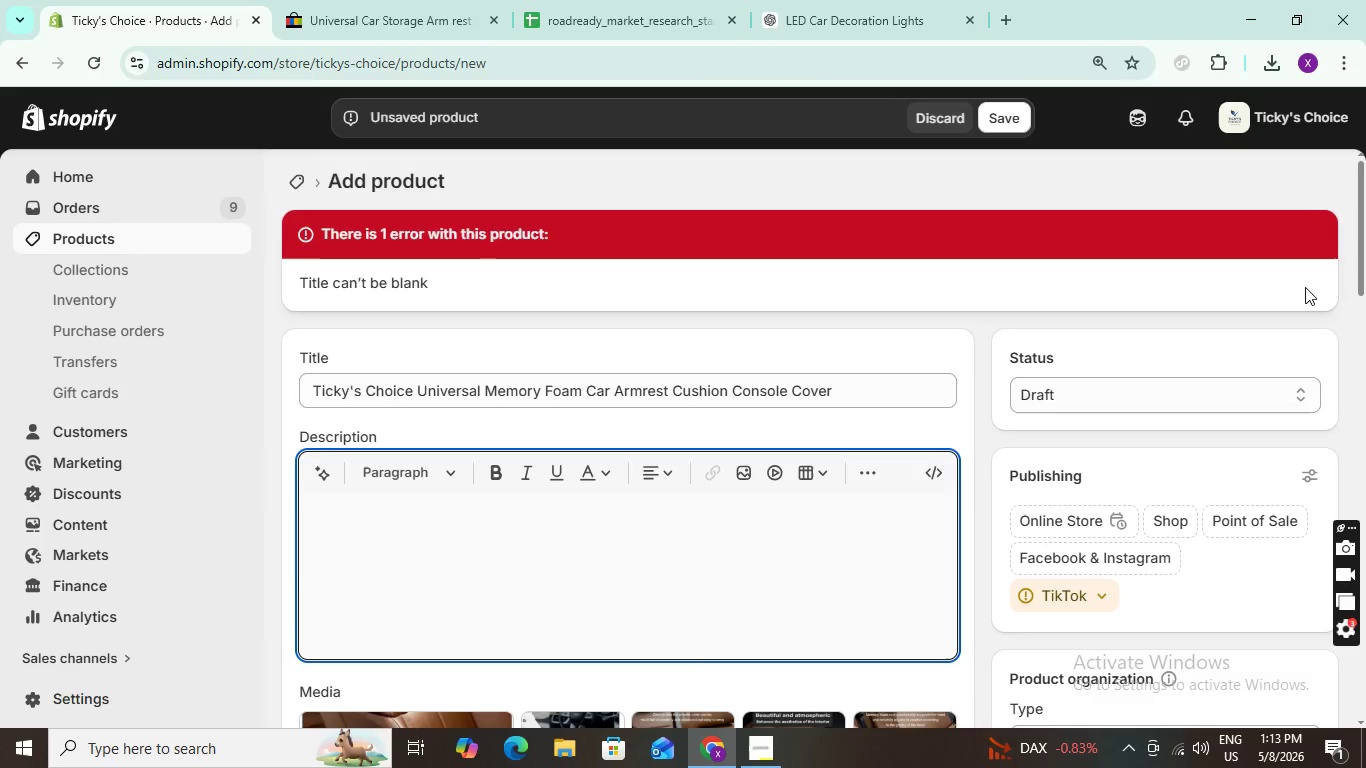 
key(Enter)
 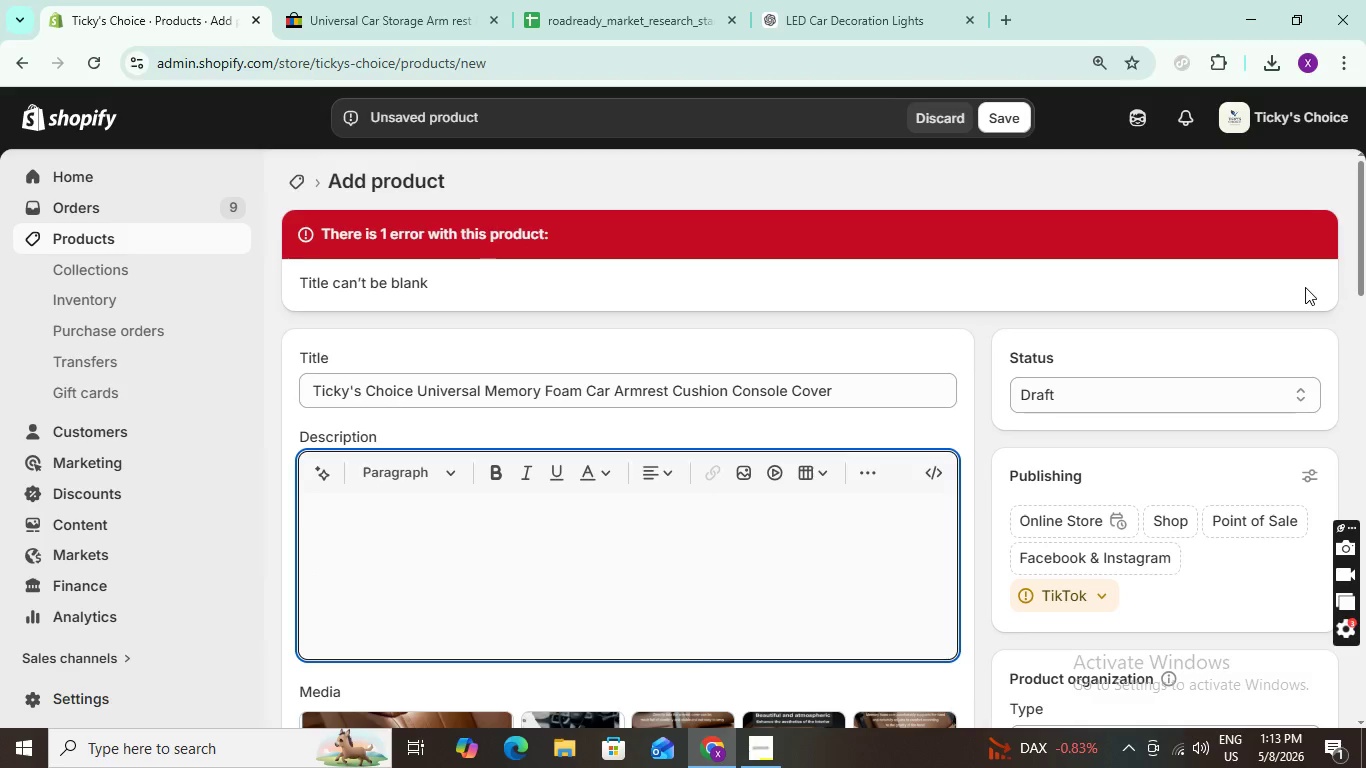 
key(Backspace)
 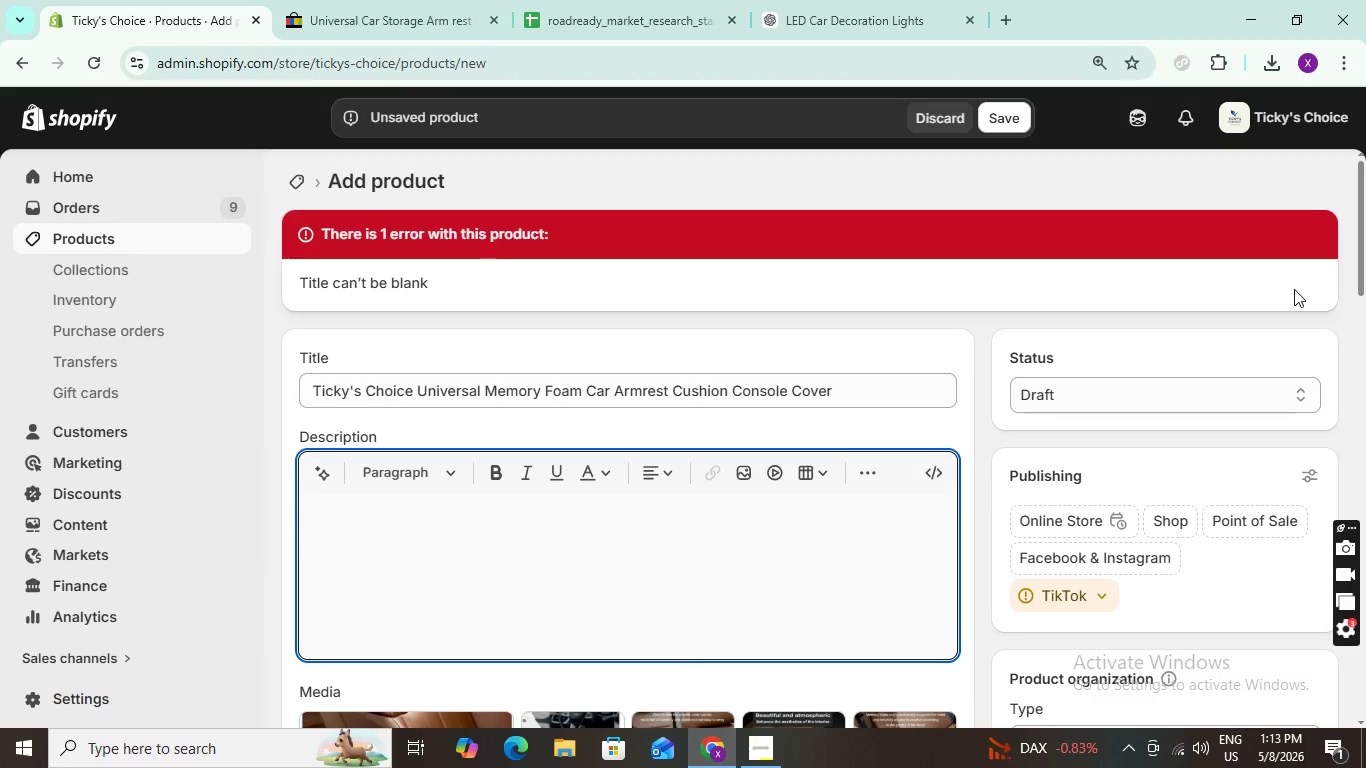 
wait(7.58)
 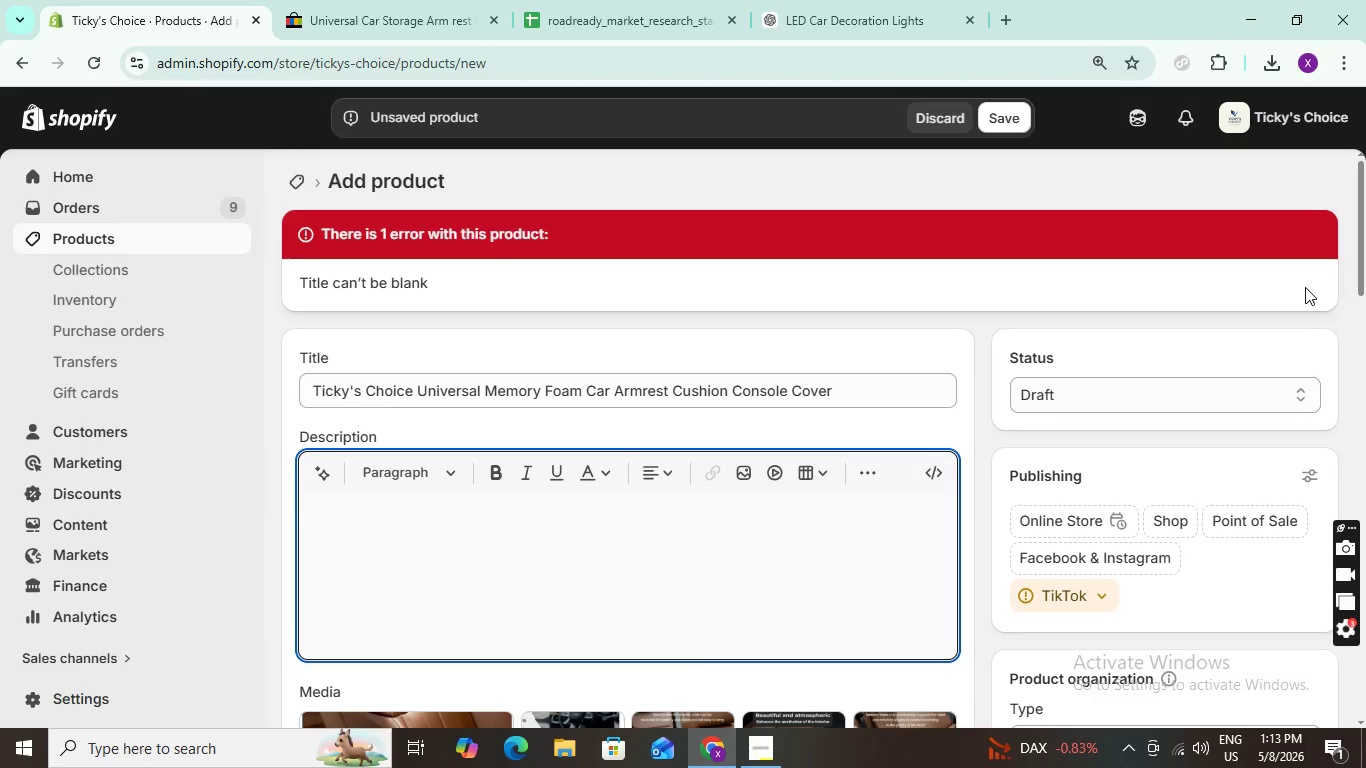 
left_click([871, 472])
 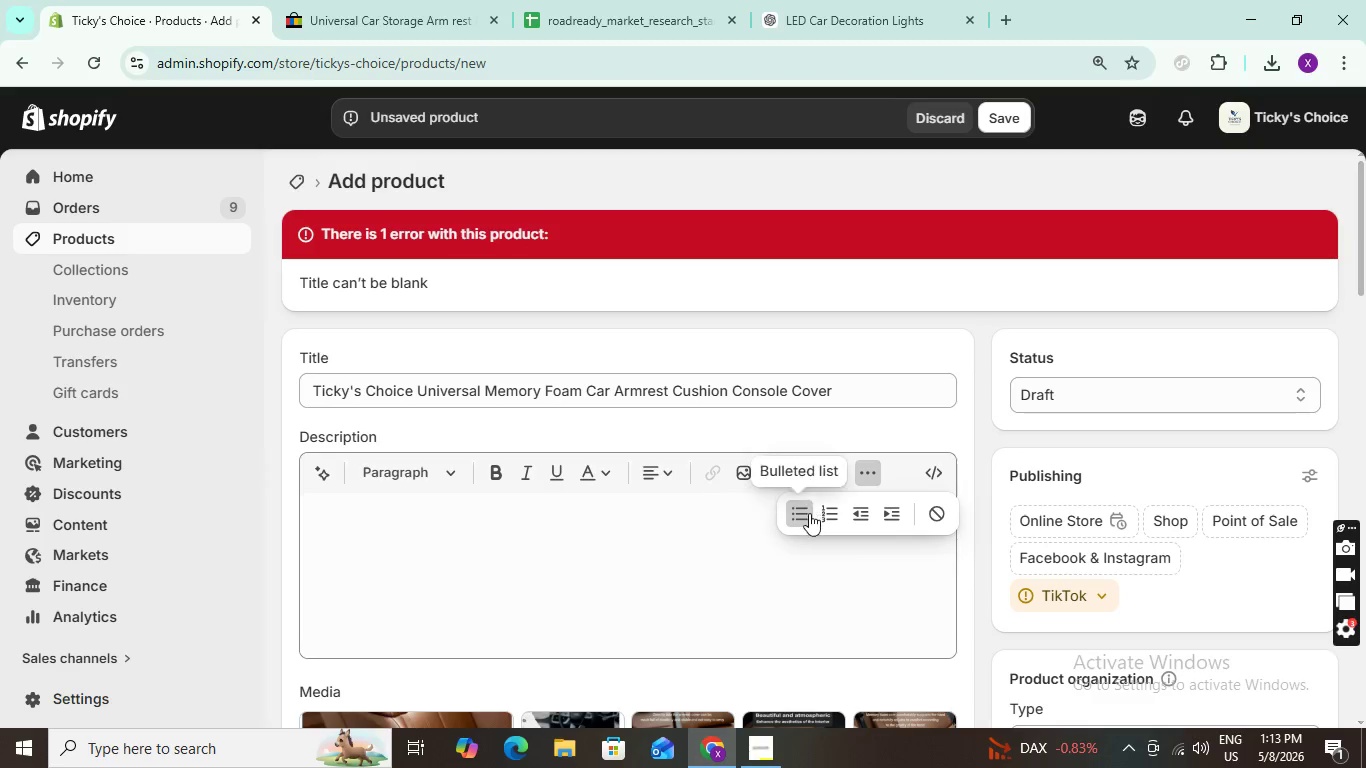 
left_click([809, 513])
 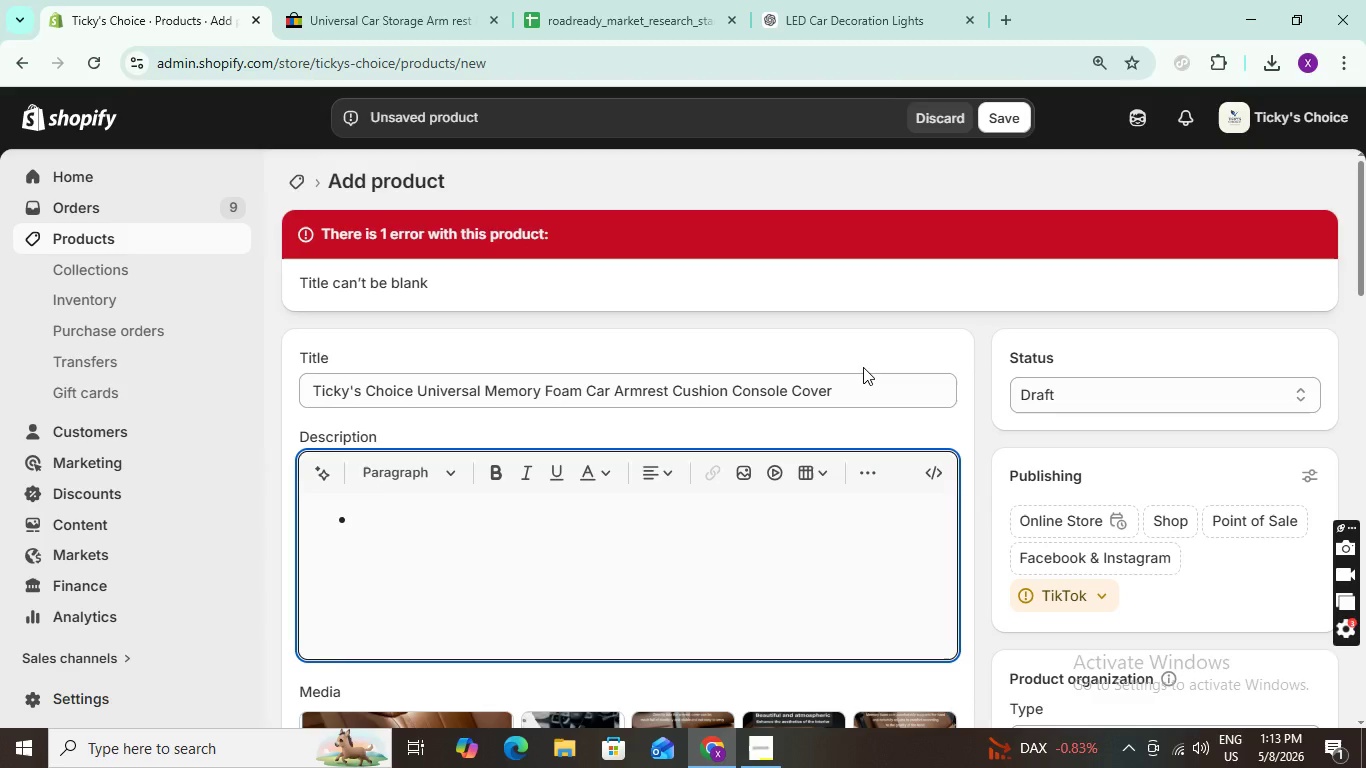 
type(UpgradeD)
key(Backspace)
 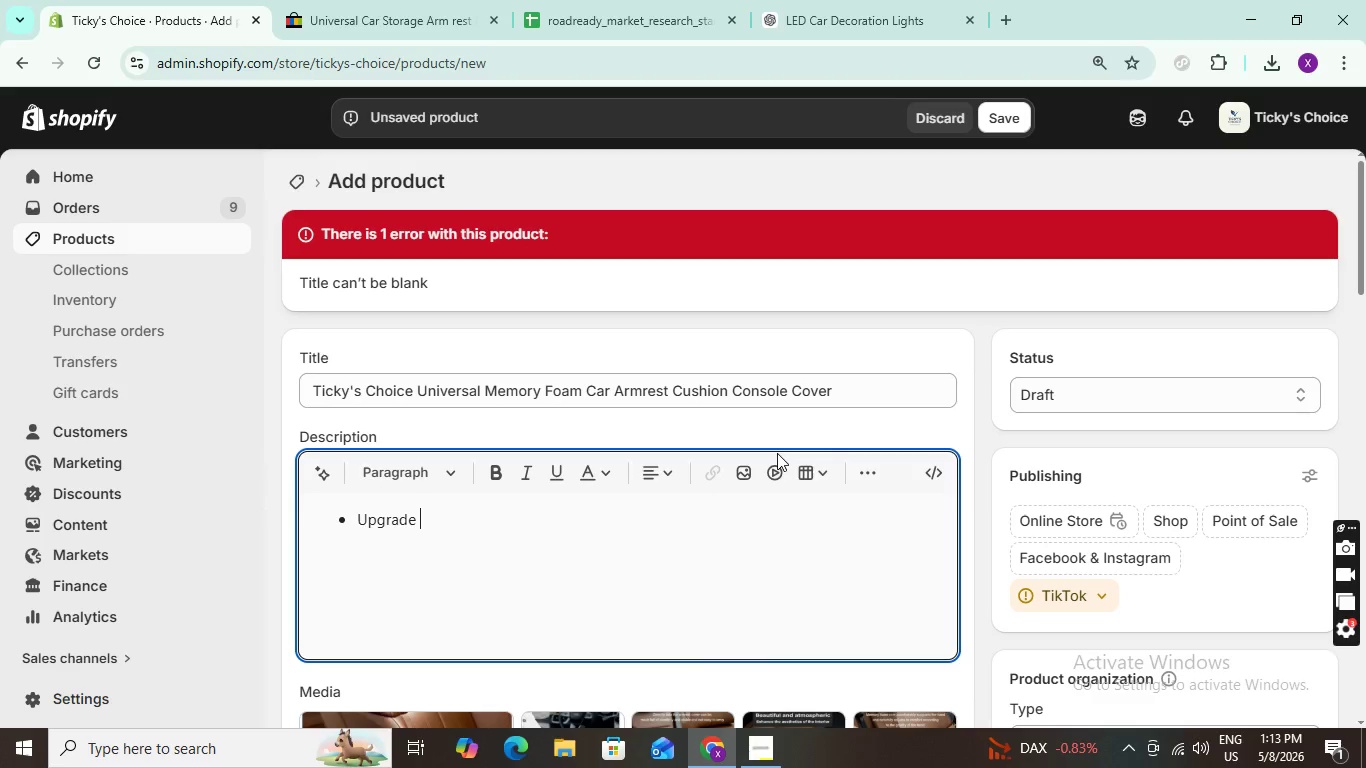 
type( Driving)
 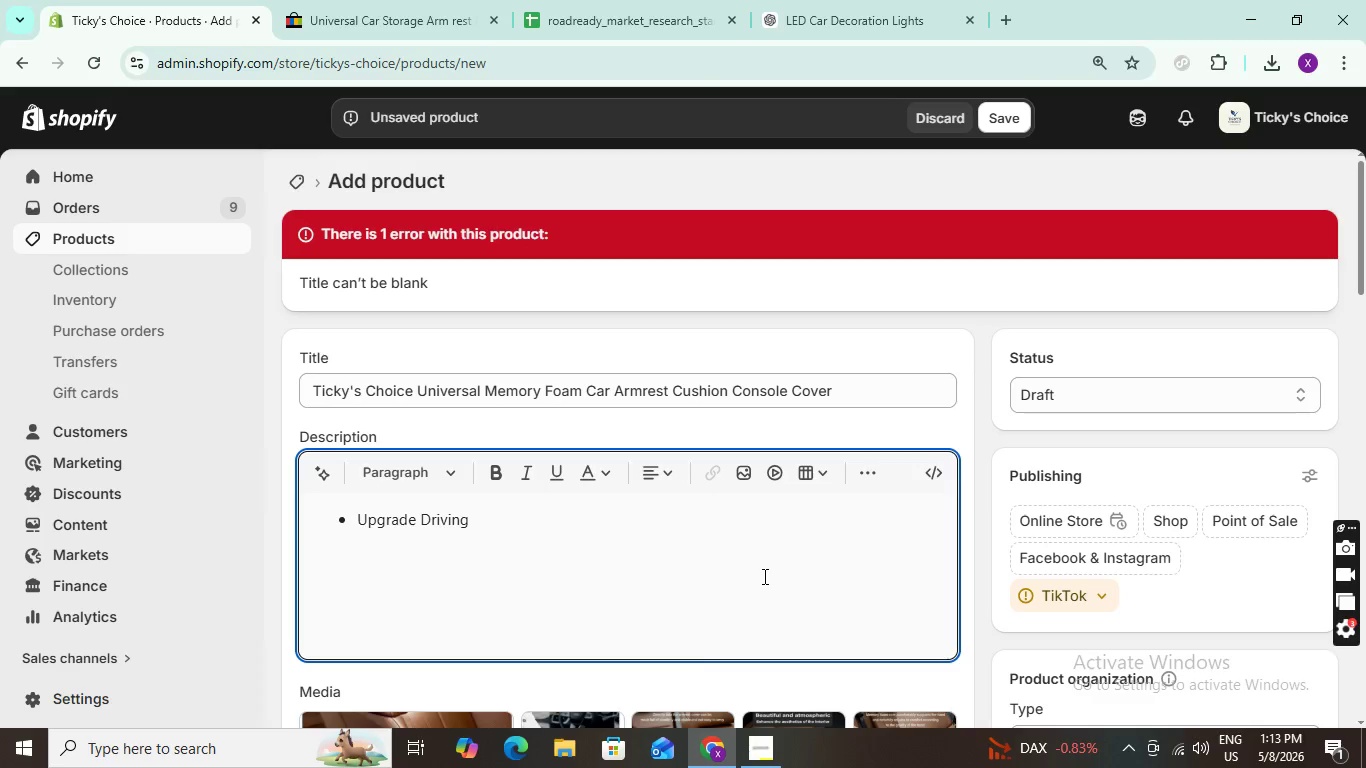 
type( COMFORT)
key(Backspace)
key(Backspace)
key(Backspace)
key(Backspace)
key(Backspace)
key(Backspace)
key(Backspace)
type(Comfort)
 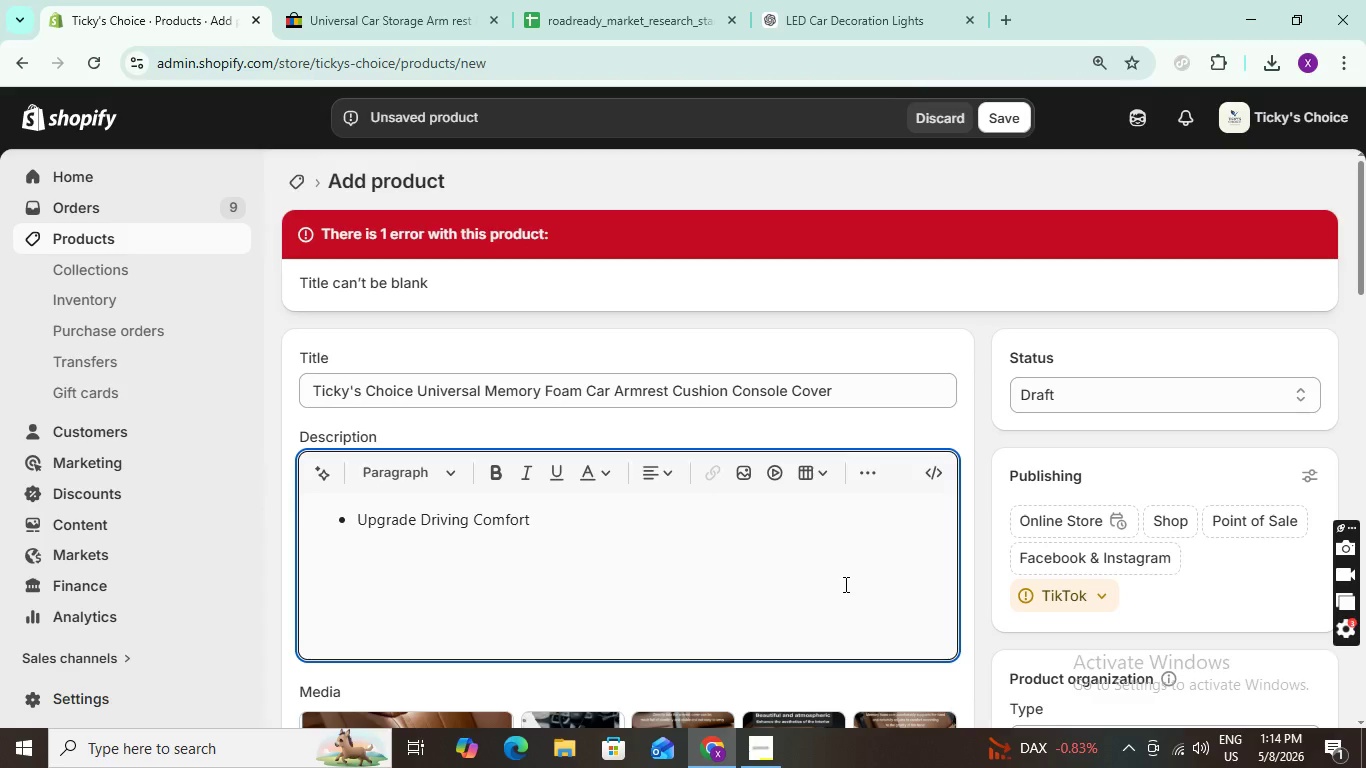 
key(Minus)
 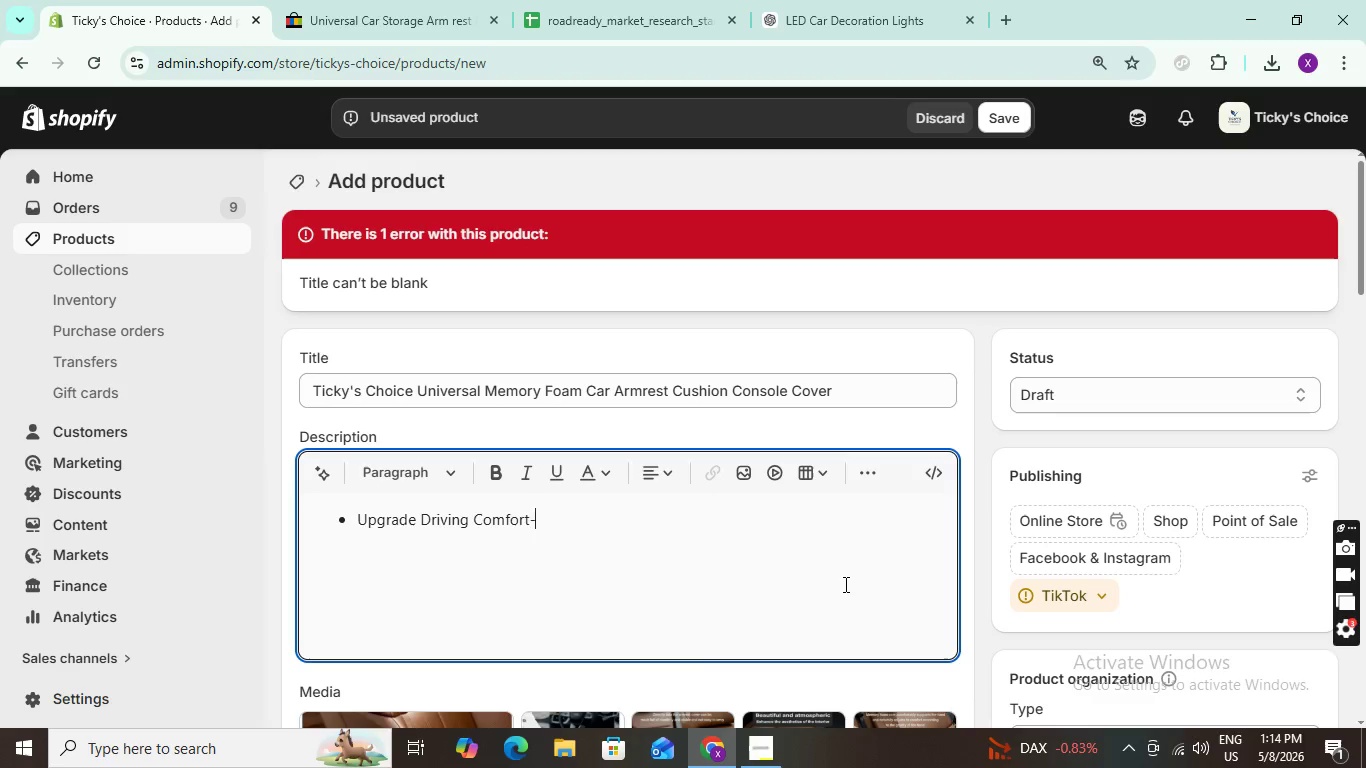 
wait(6.0)
 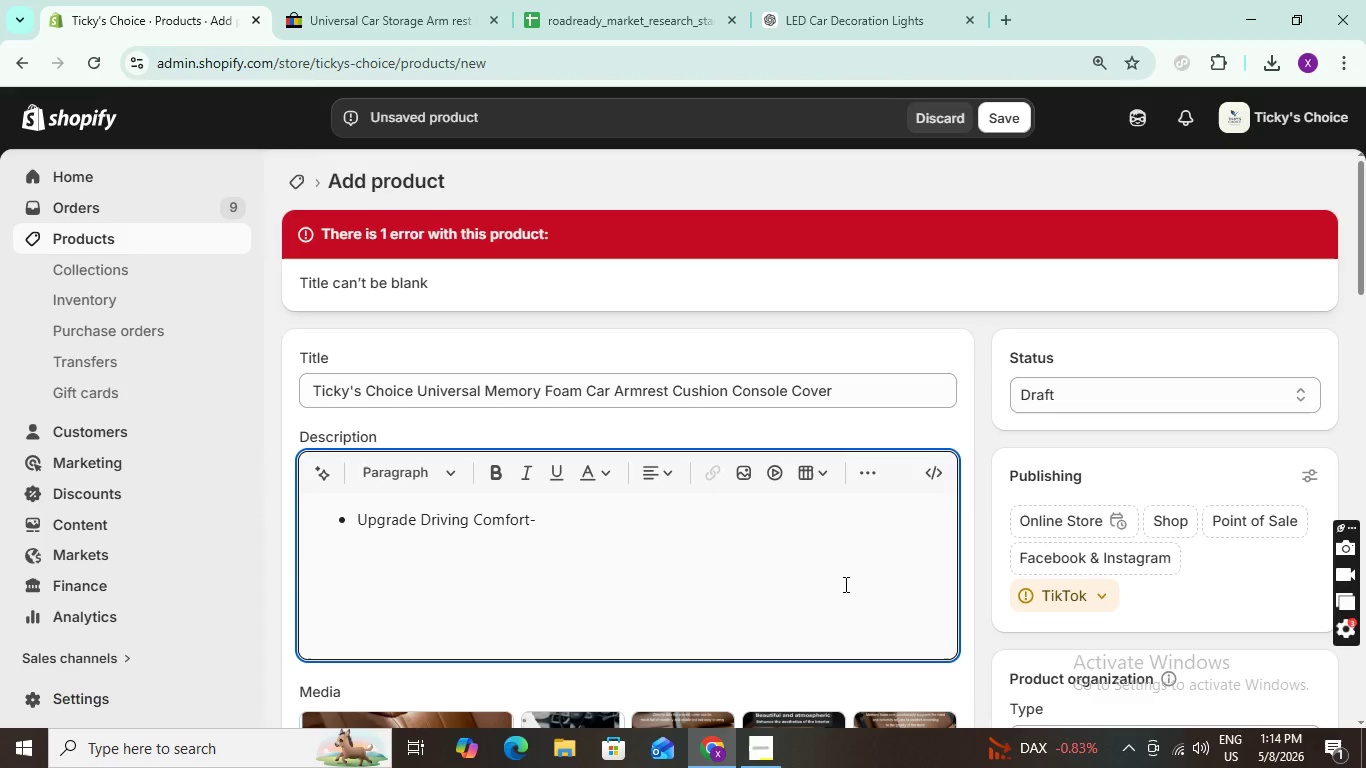 
key(Backspace)
 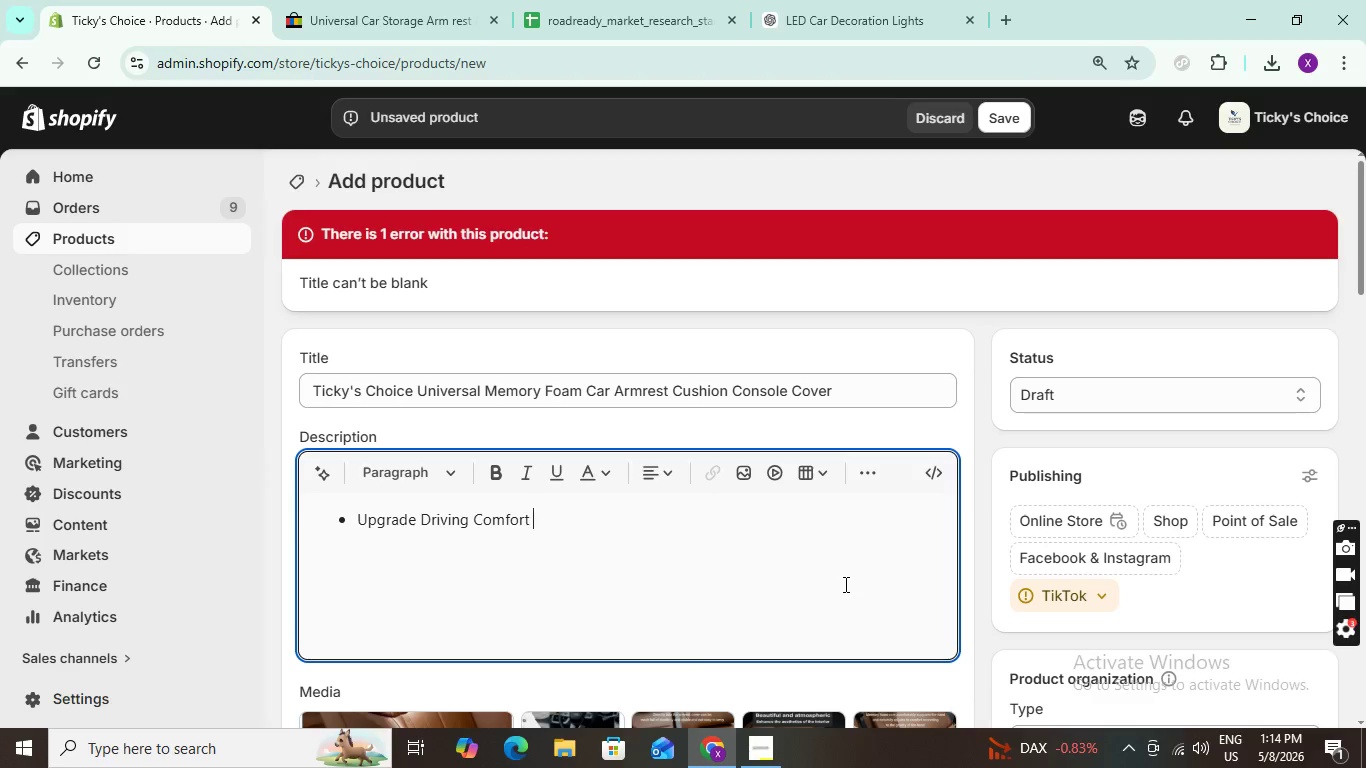 
key(Space)
 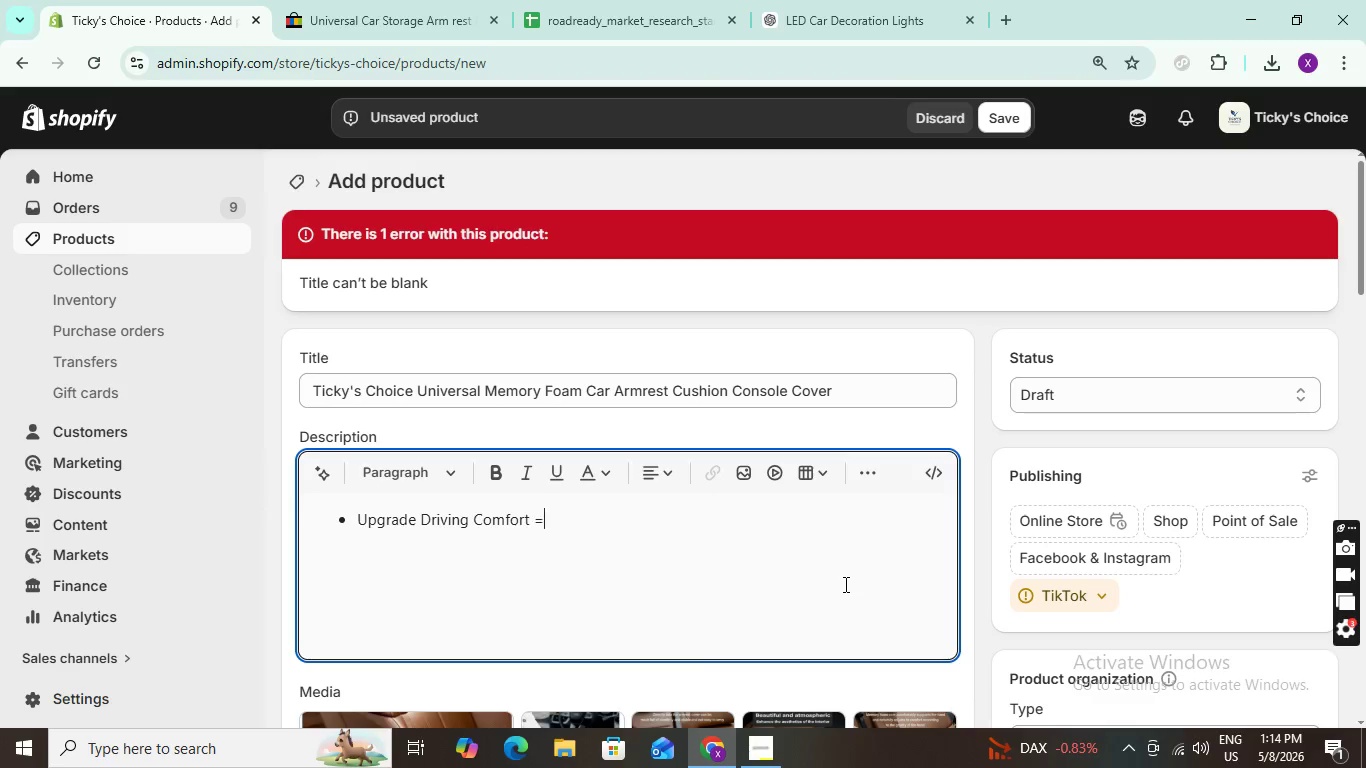 
key(Equal)
 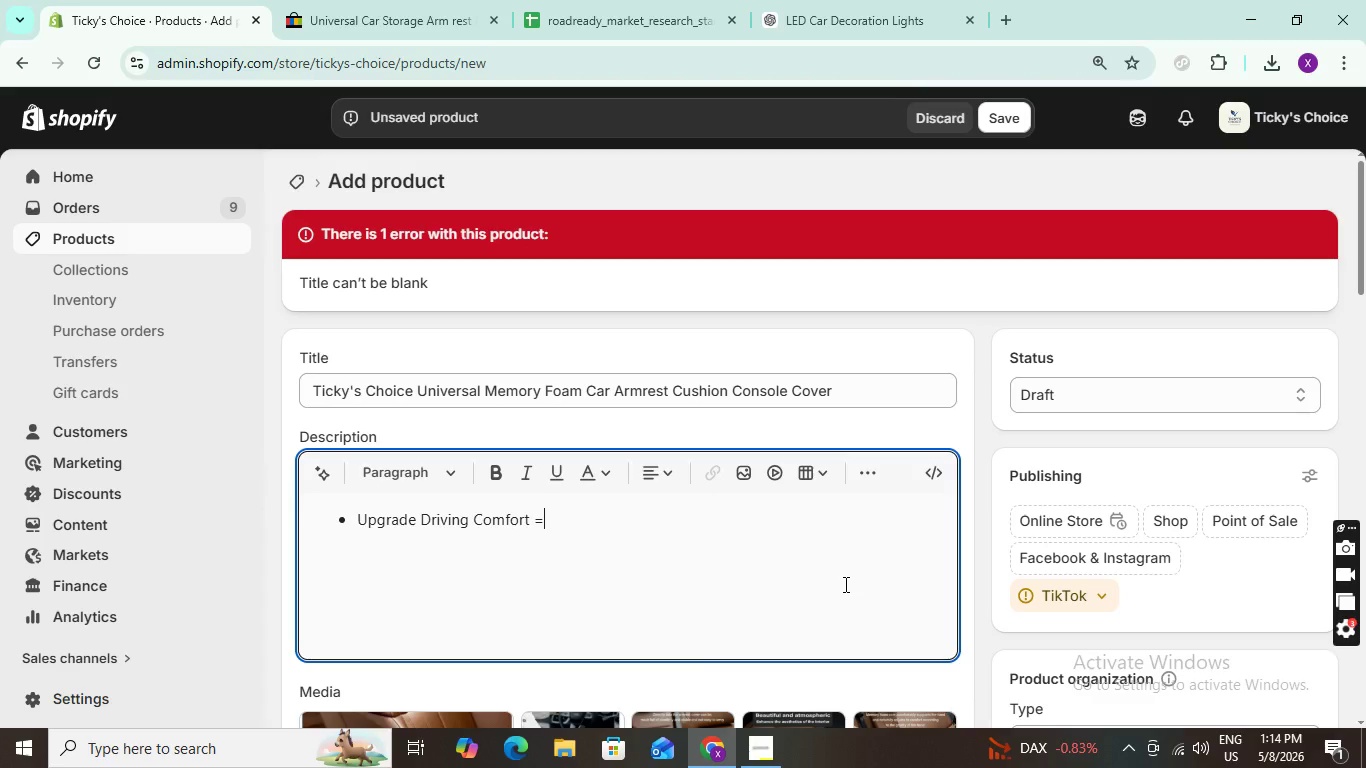 
key(Backspace)
 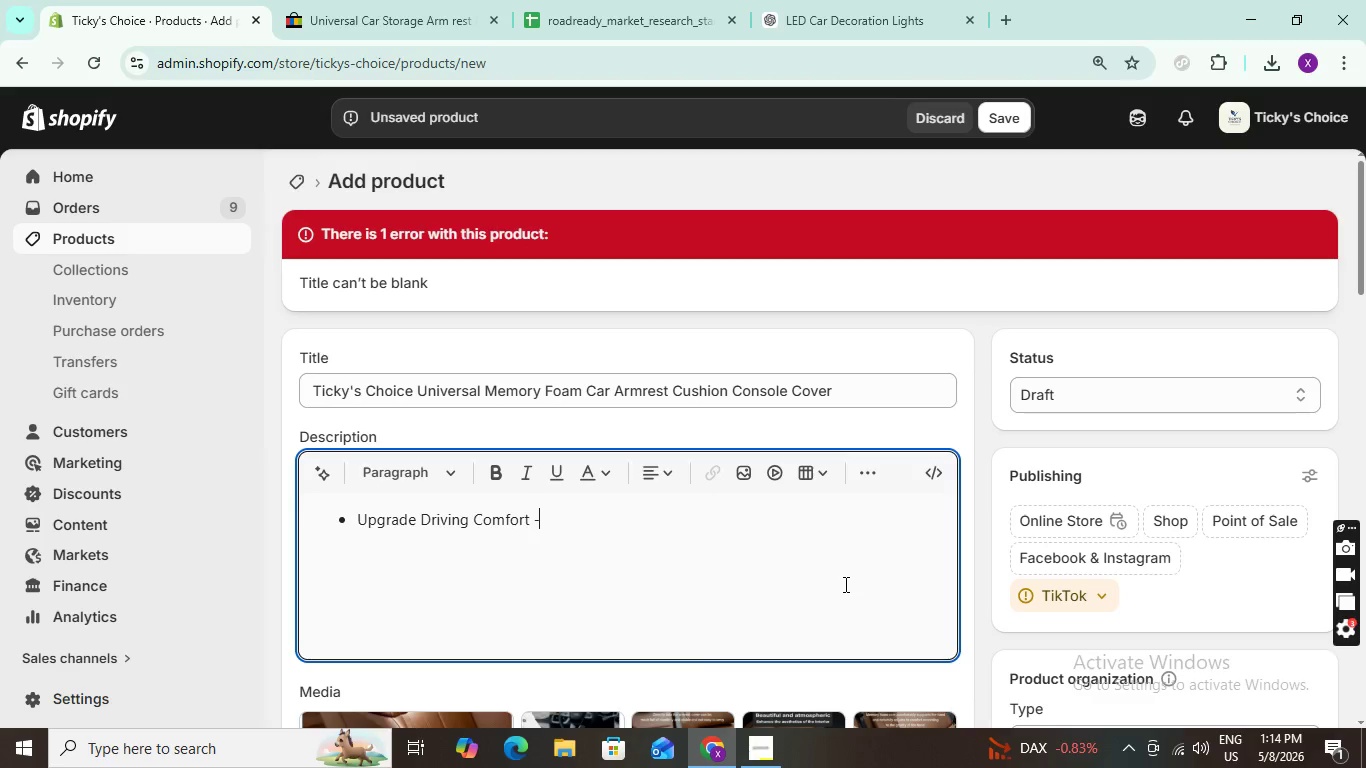 
key(Minus)
 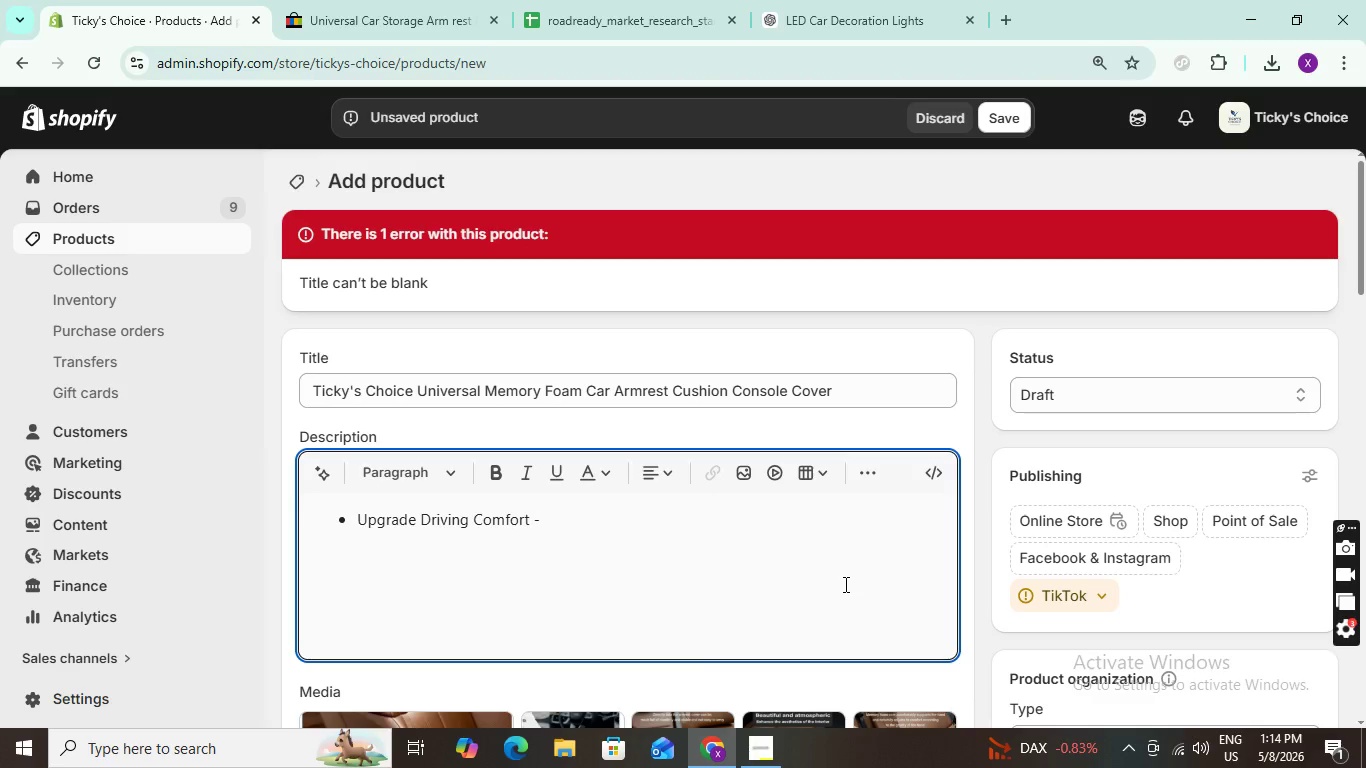 
key(Backspace)
 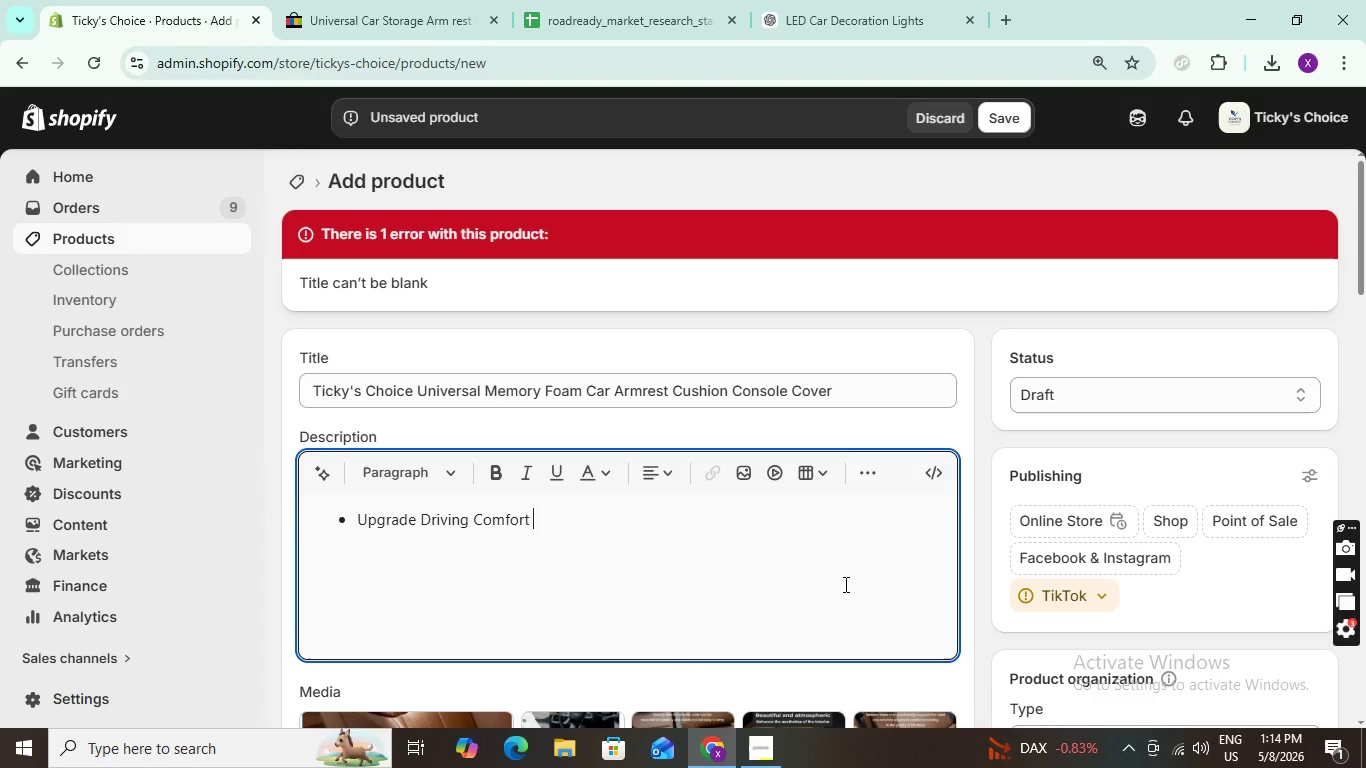 
key(Minus)
 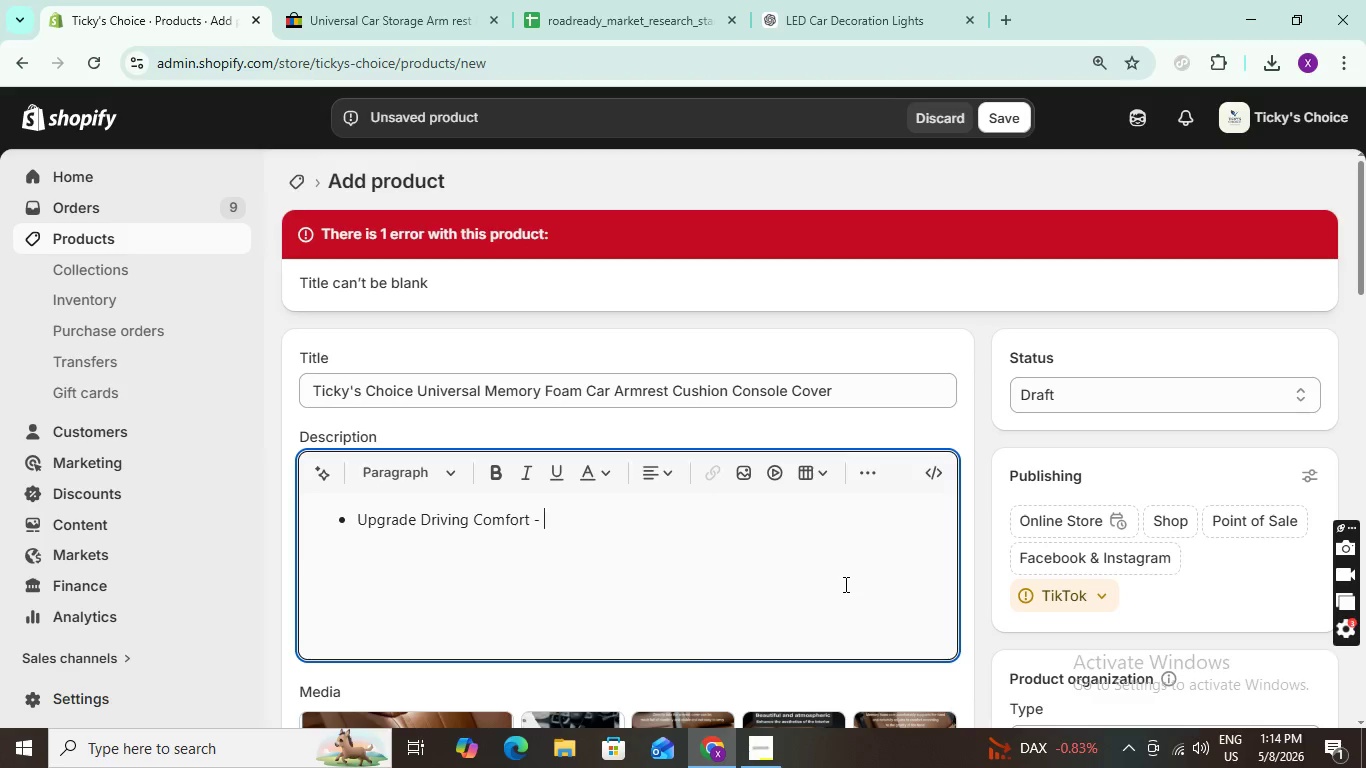 
key(Space)
 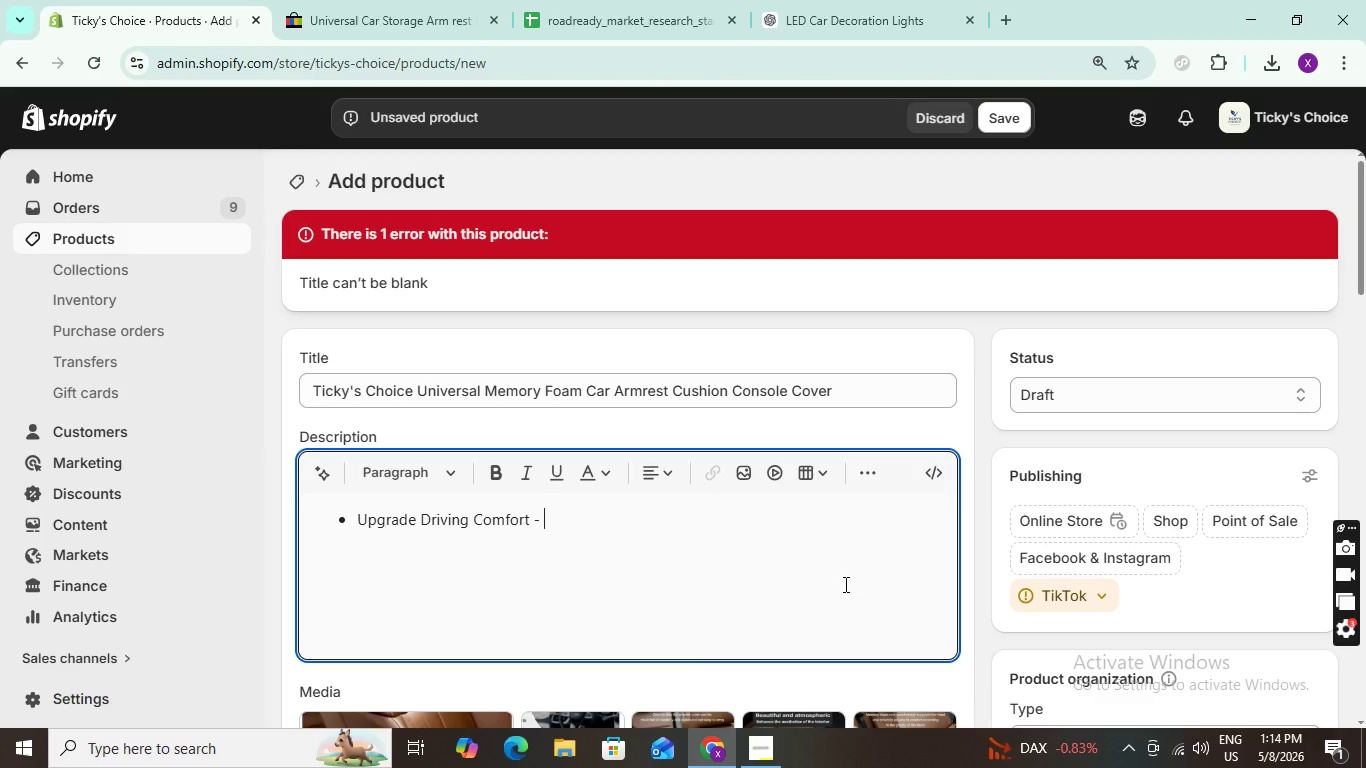 
type(Enhance)
 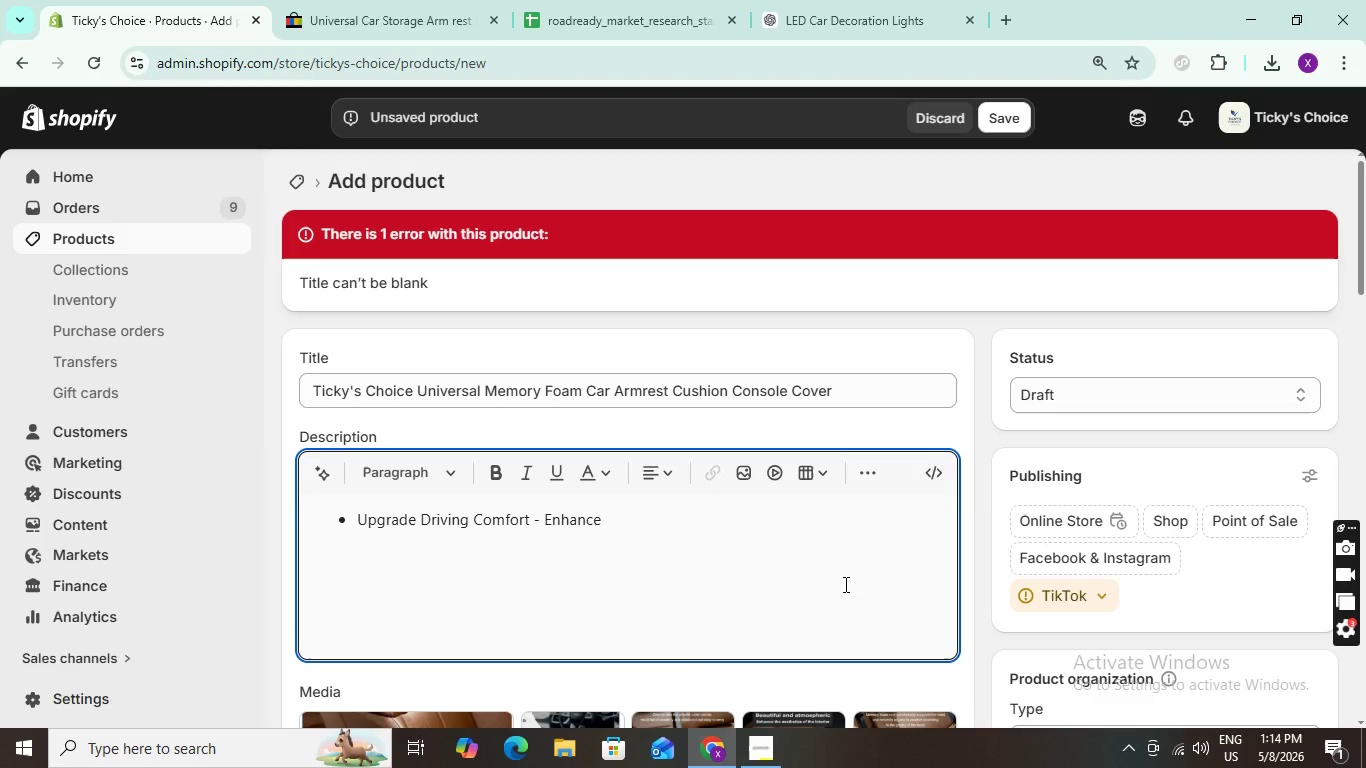 
wait(15.11)
 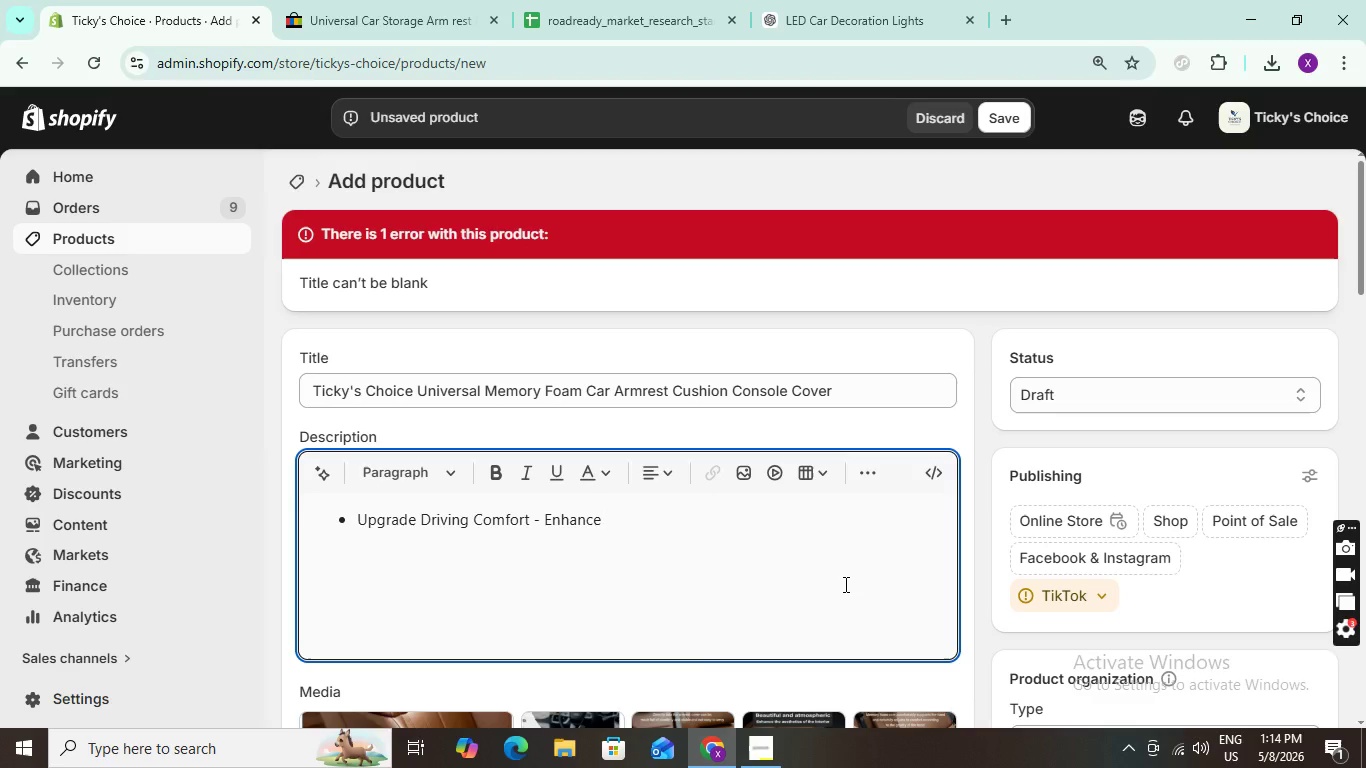 
key(Backspace)
 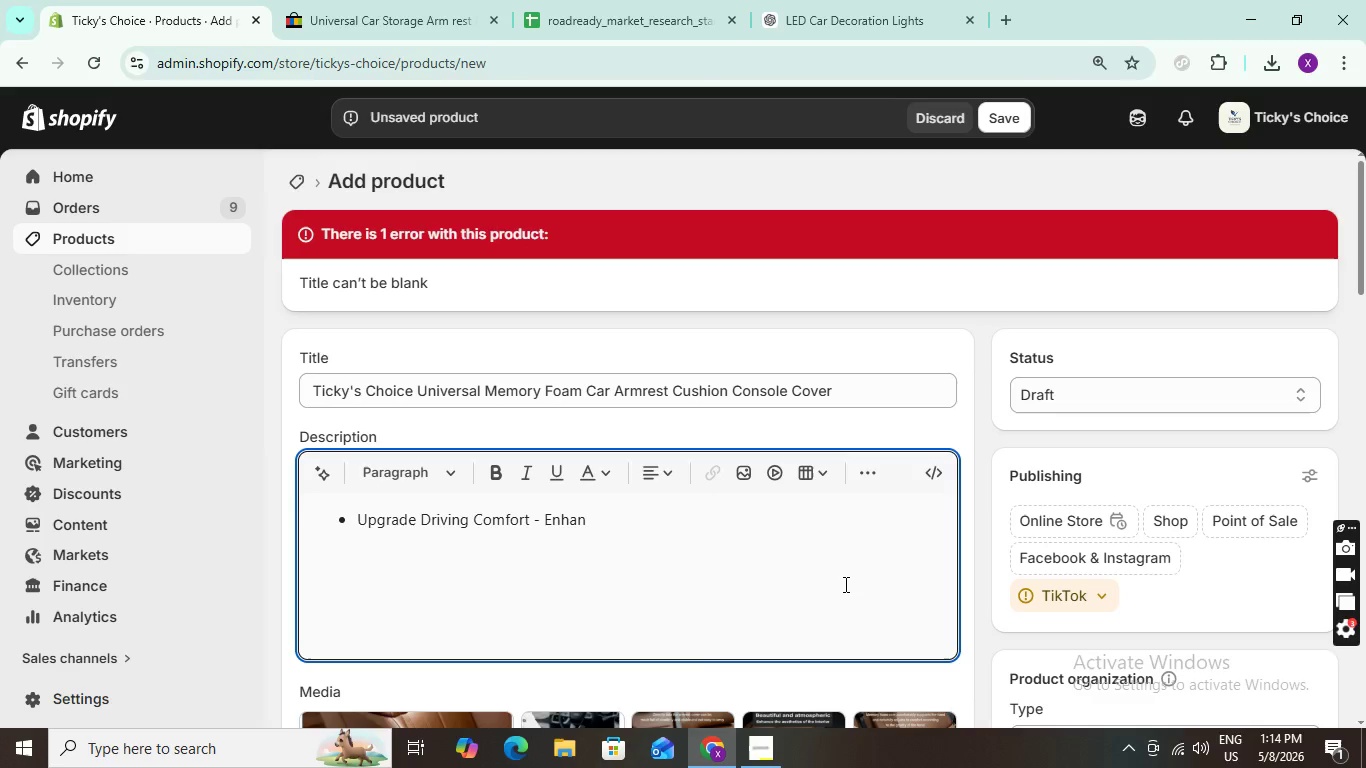 
key(Backspace)
 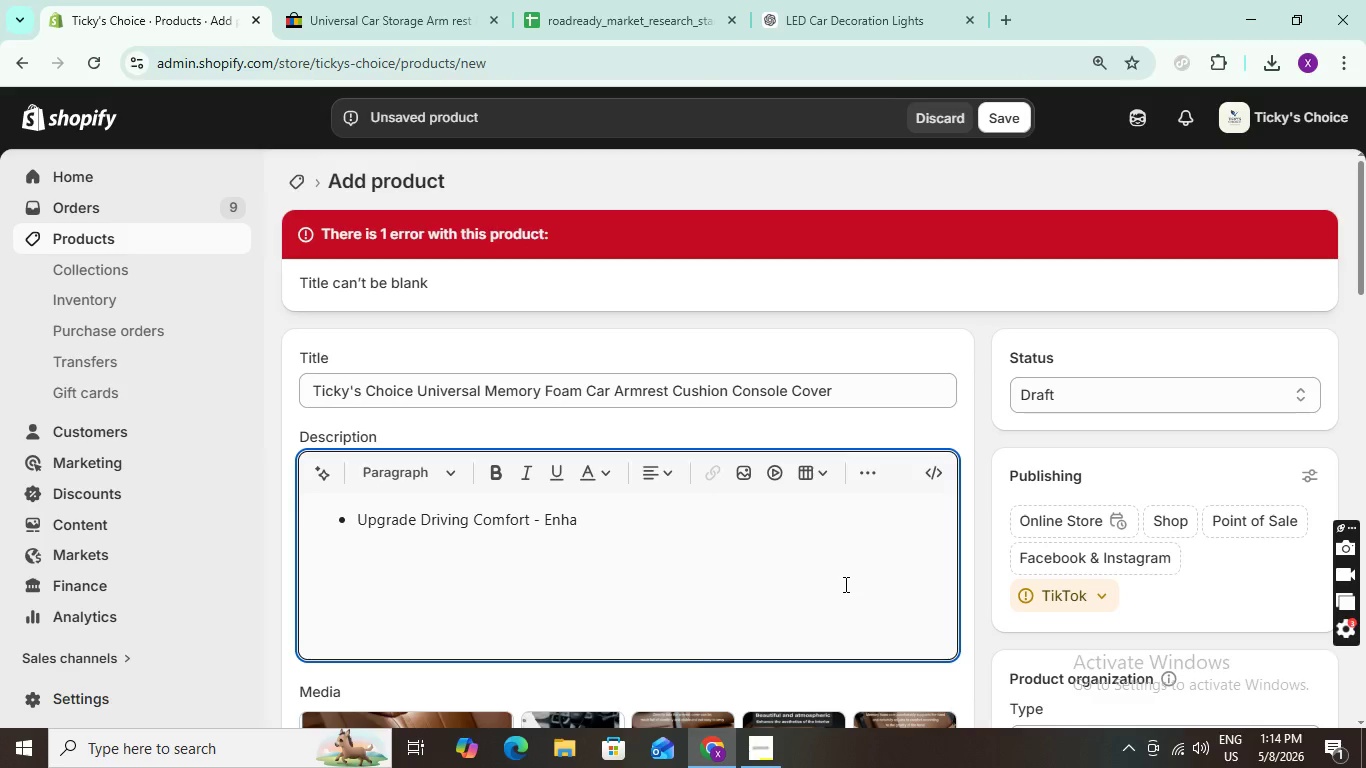 
key(Backspace)
 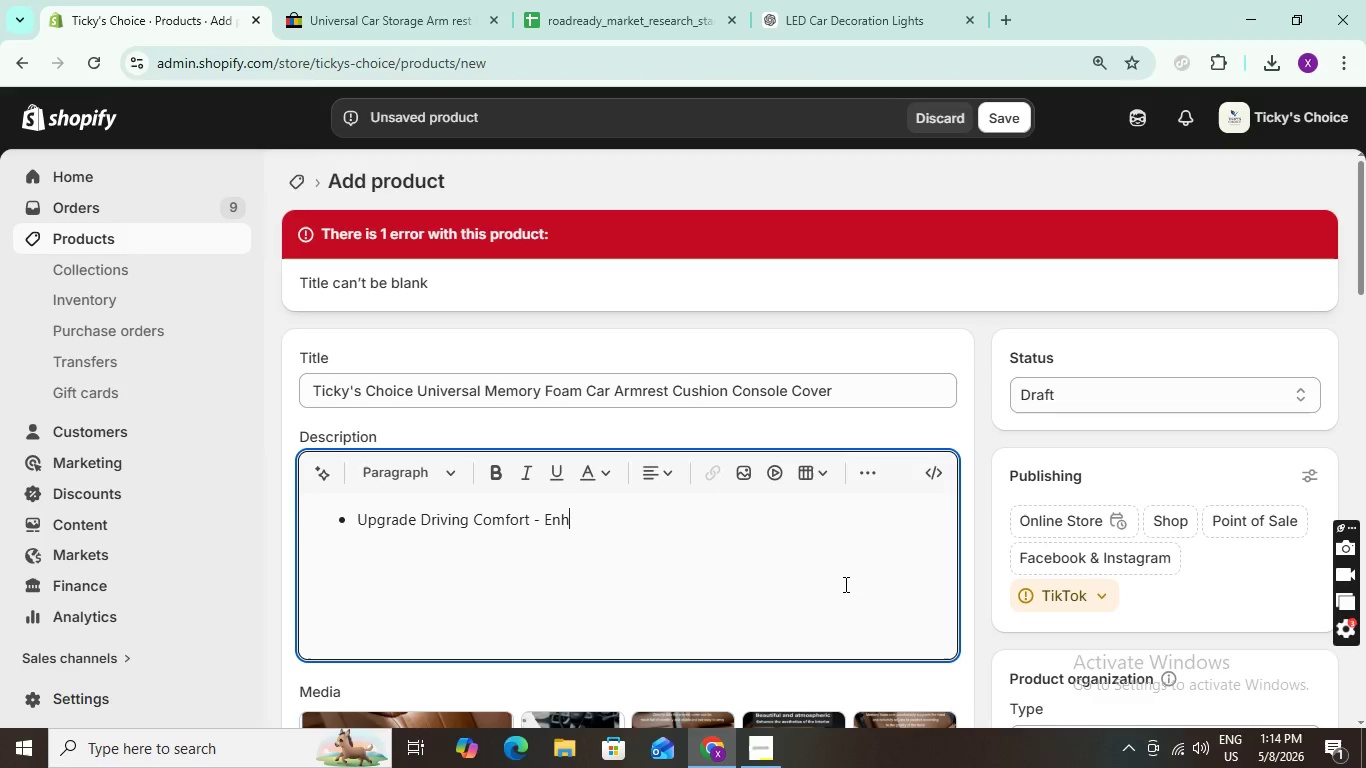 
key(Backspace)
 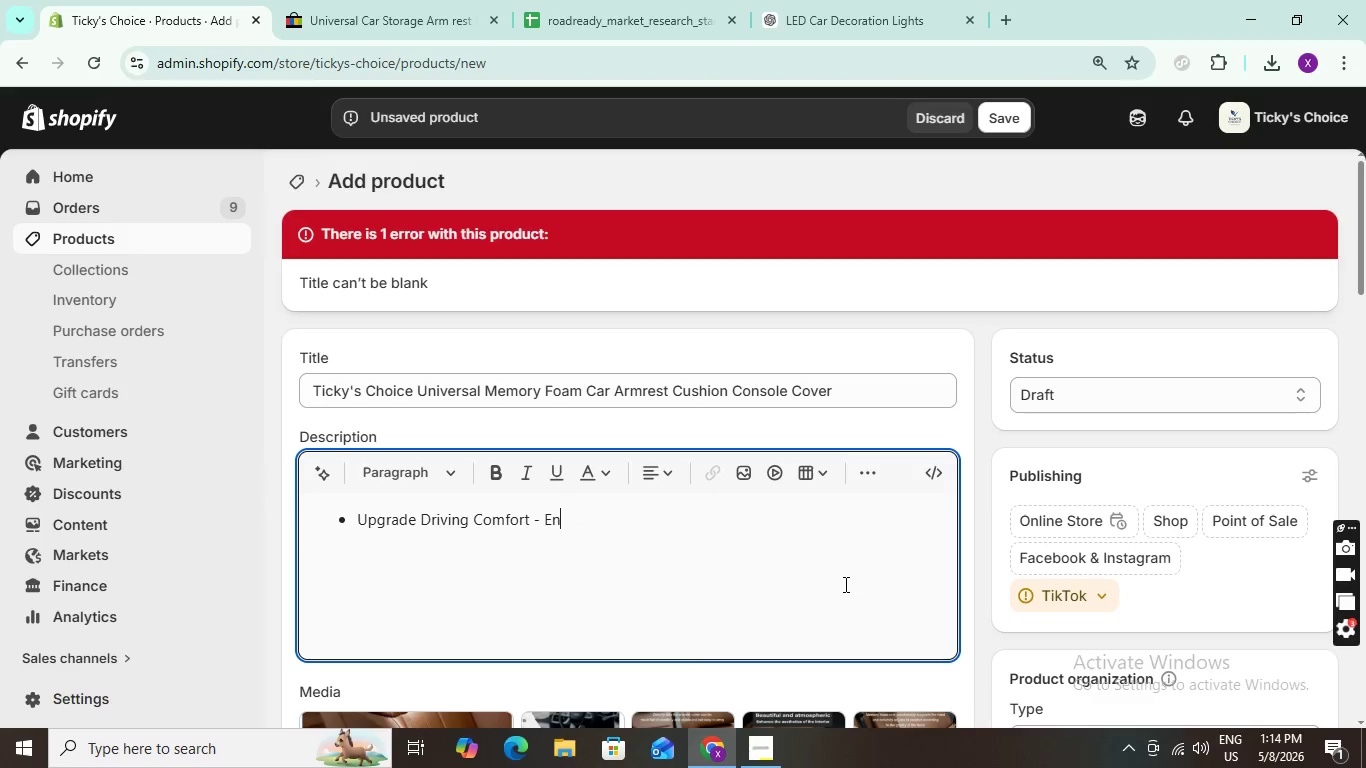 
key(Backspace)
 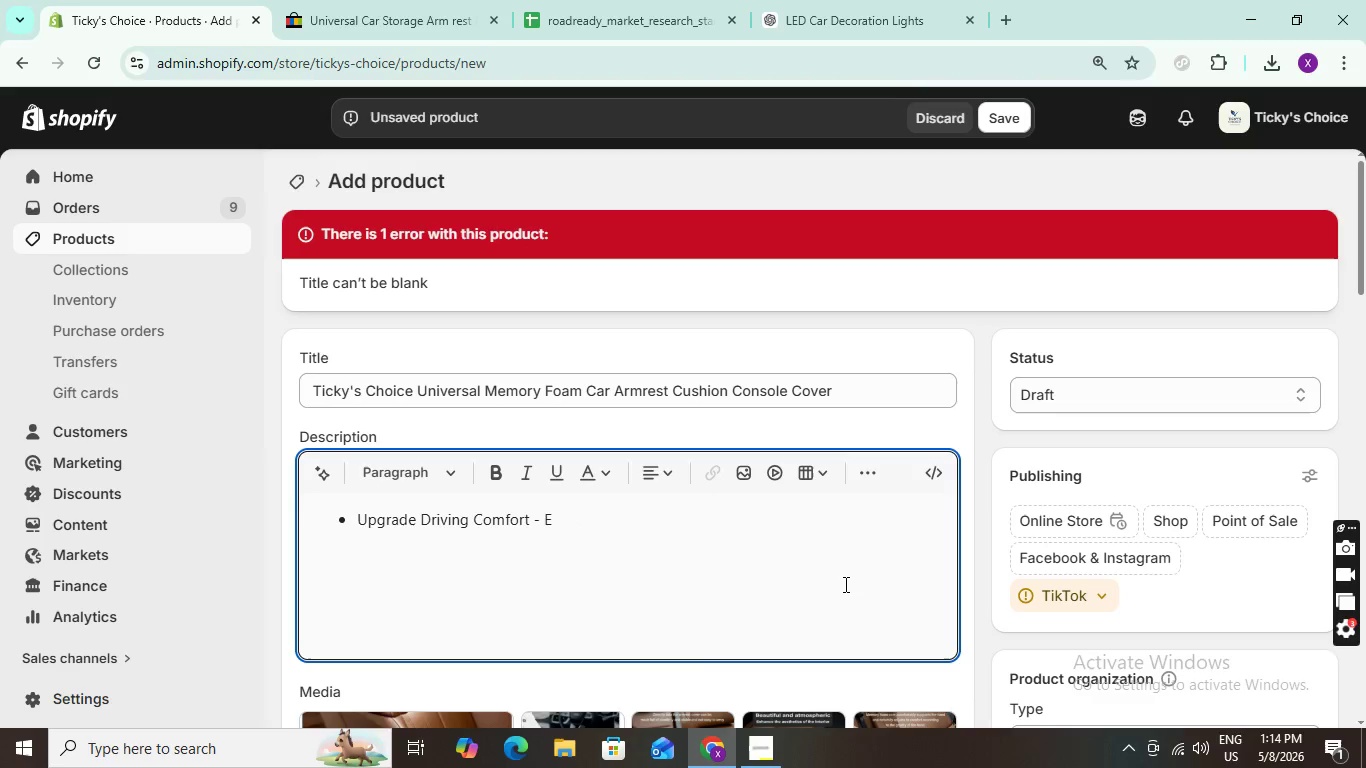 
key(Backspace)
 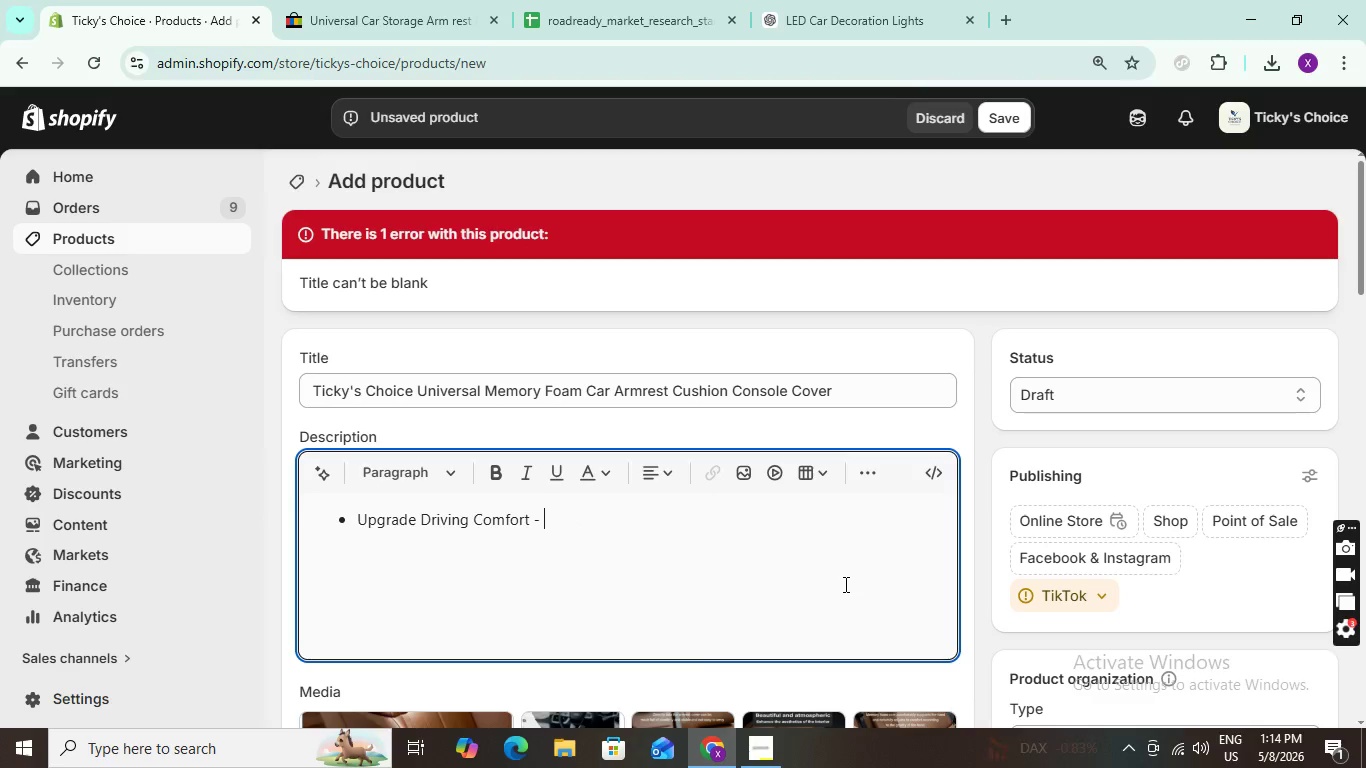 
key(Backspace)
 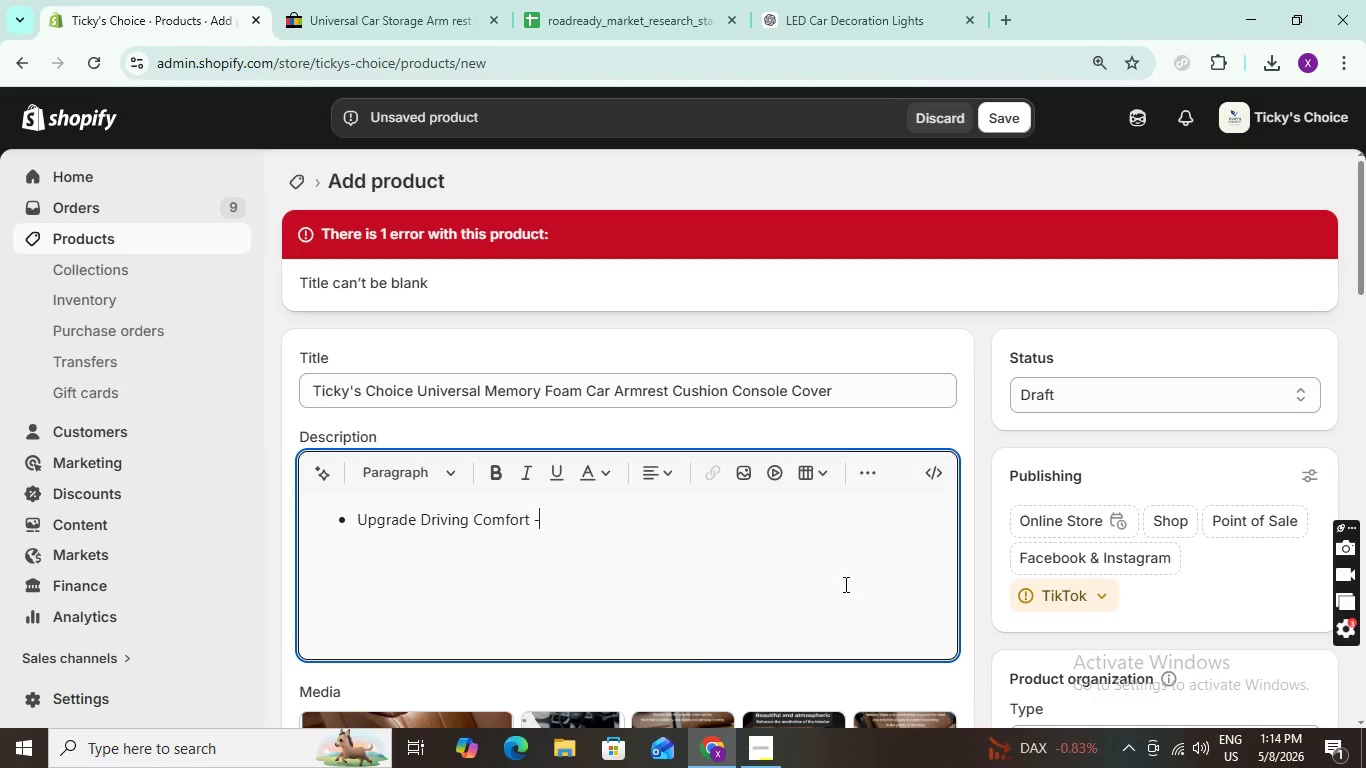 
key(Backspace)
 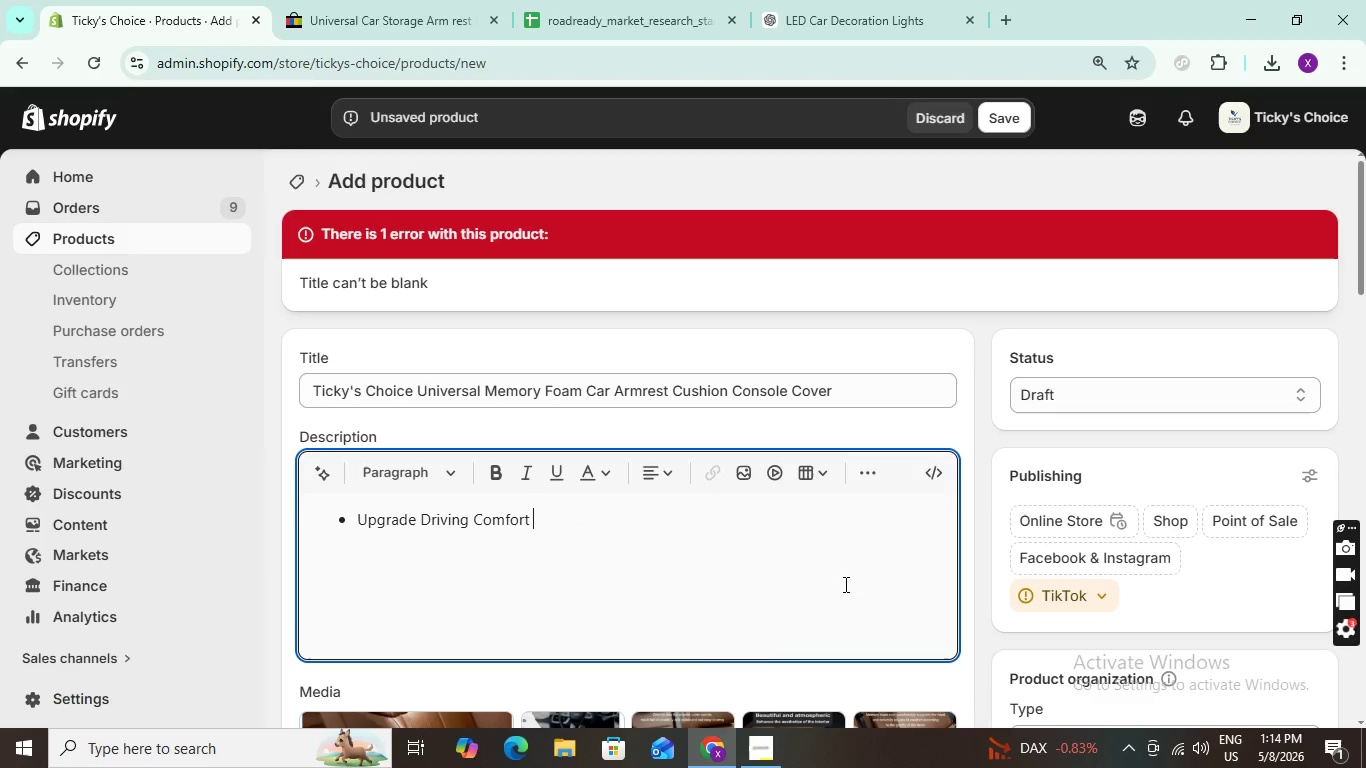 
key(Backspace)
 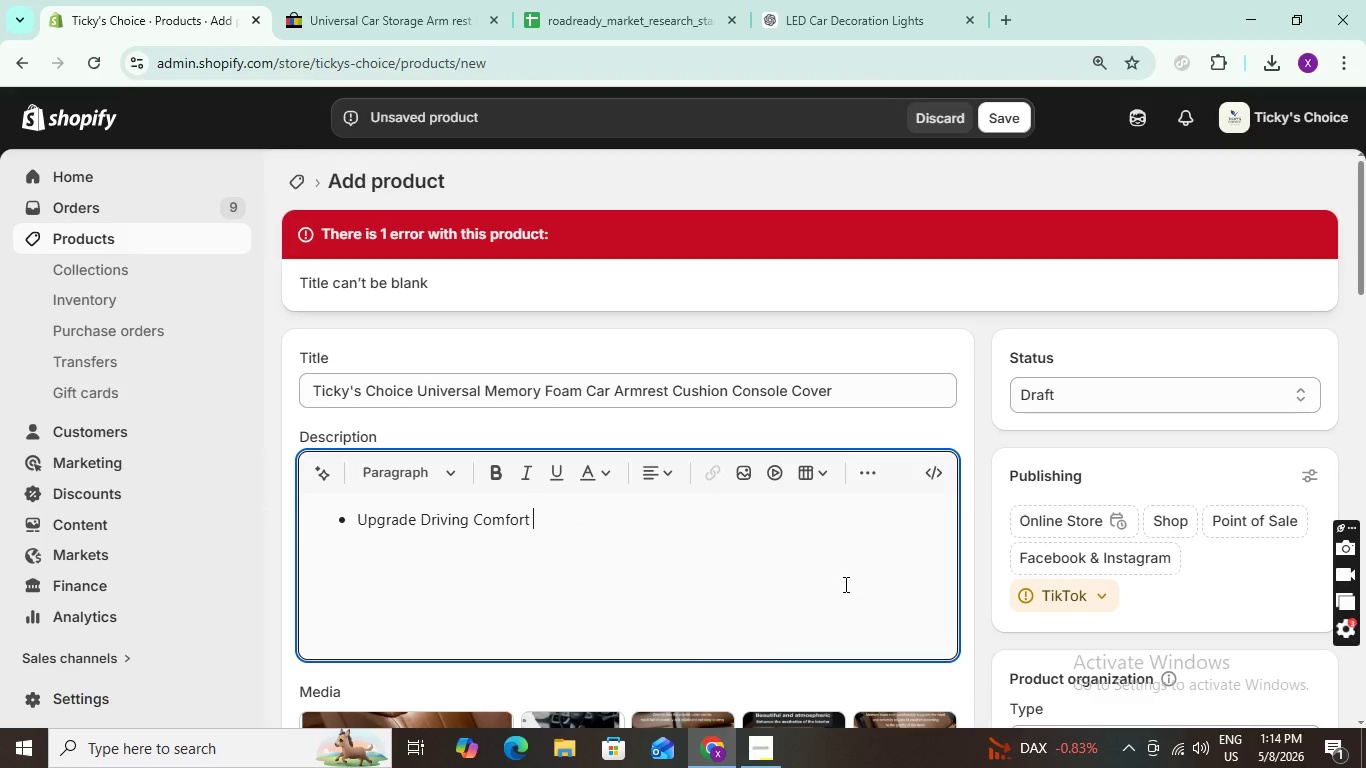 
key(Enter)
 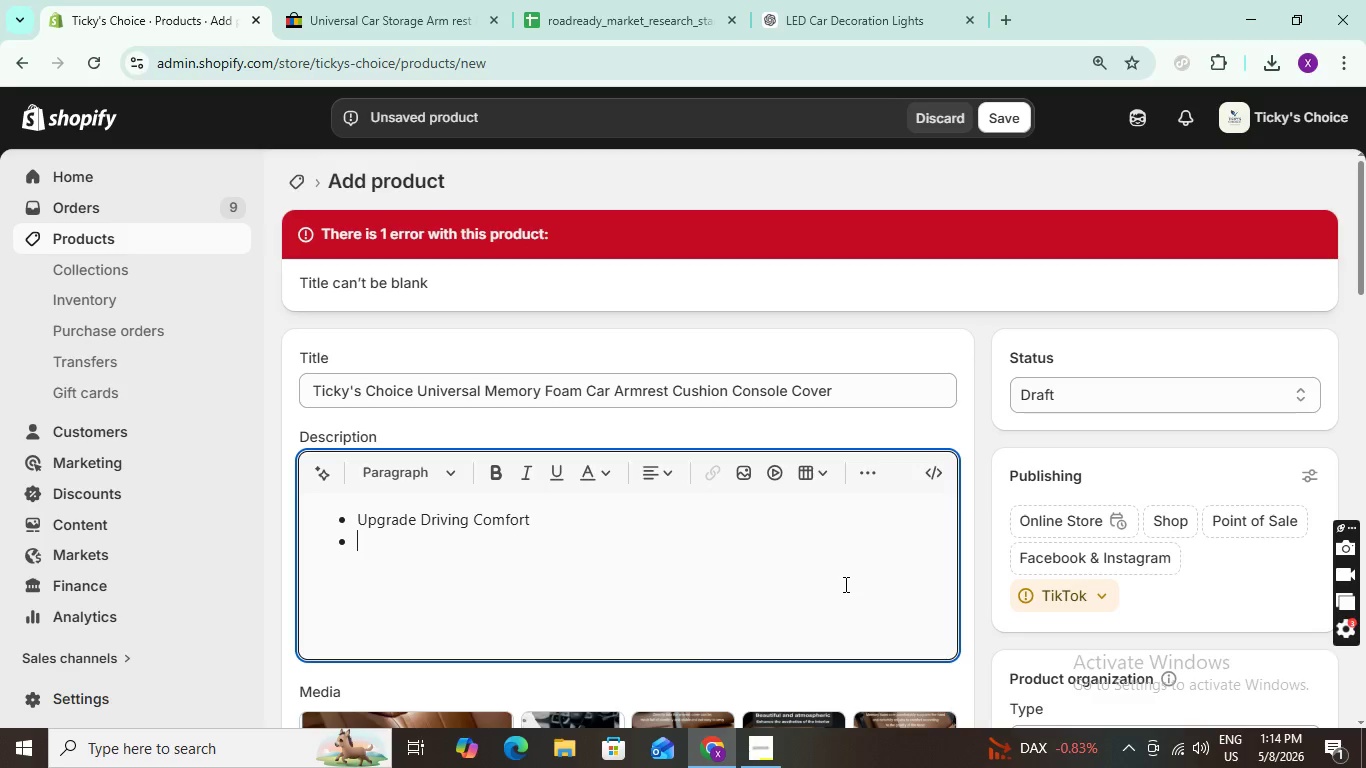 
wait(7.16)
 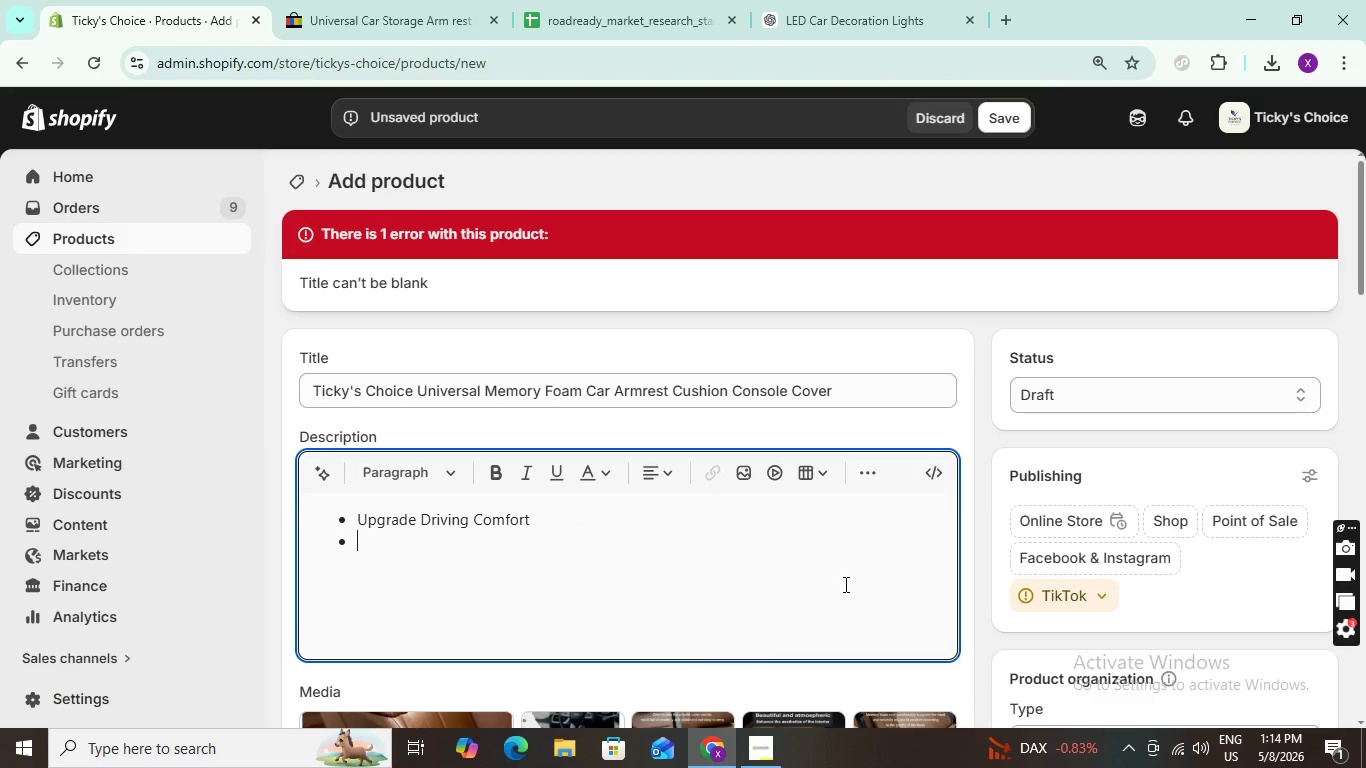 
key(Backspace)
 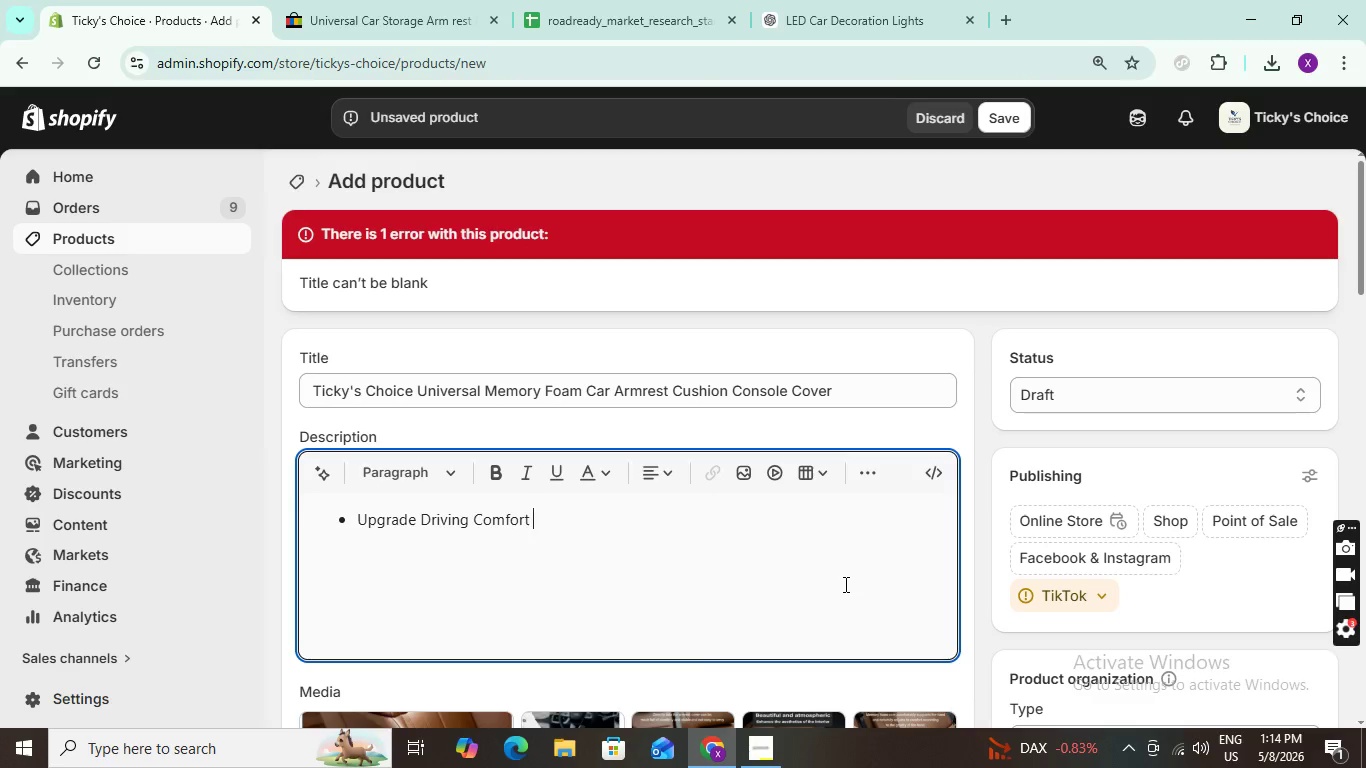 
key(Minus)
 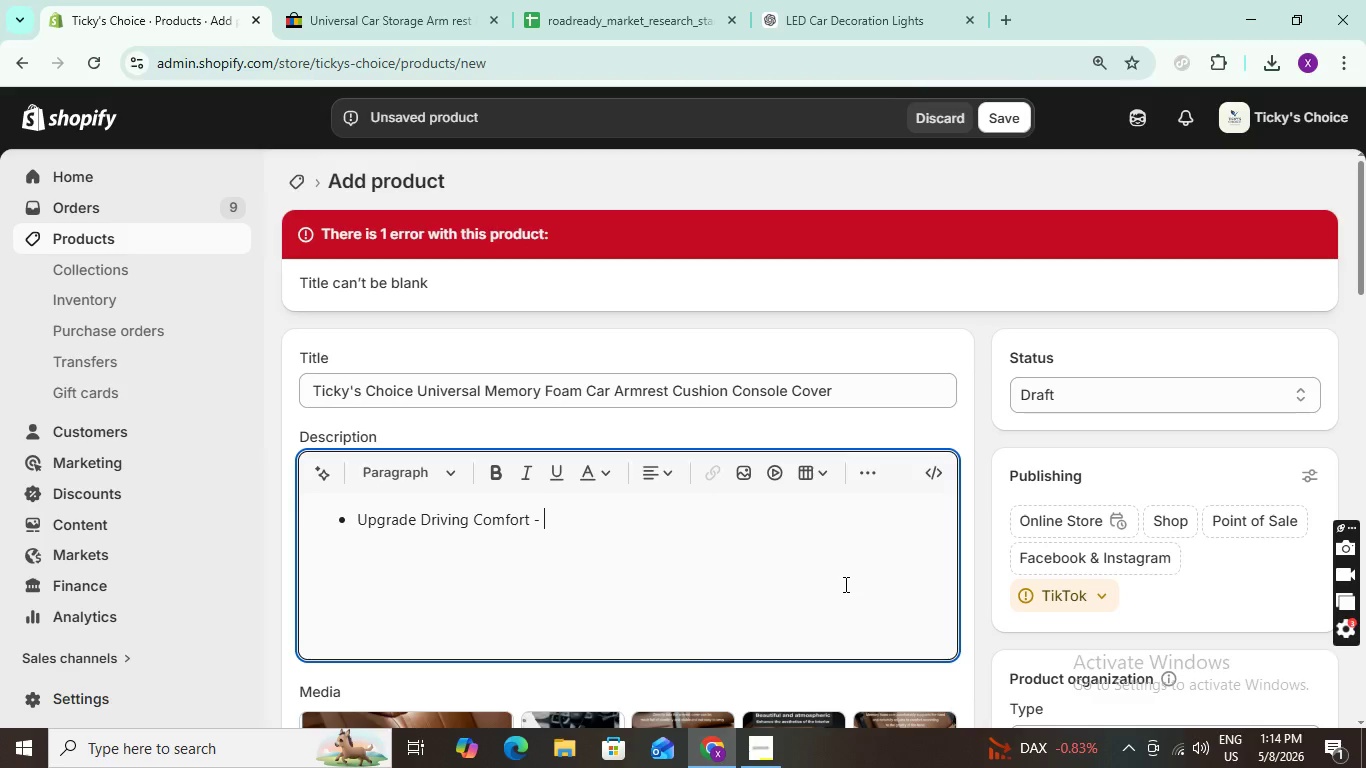 
key(Space)
 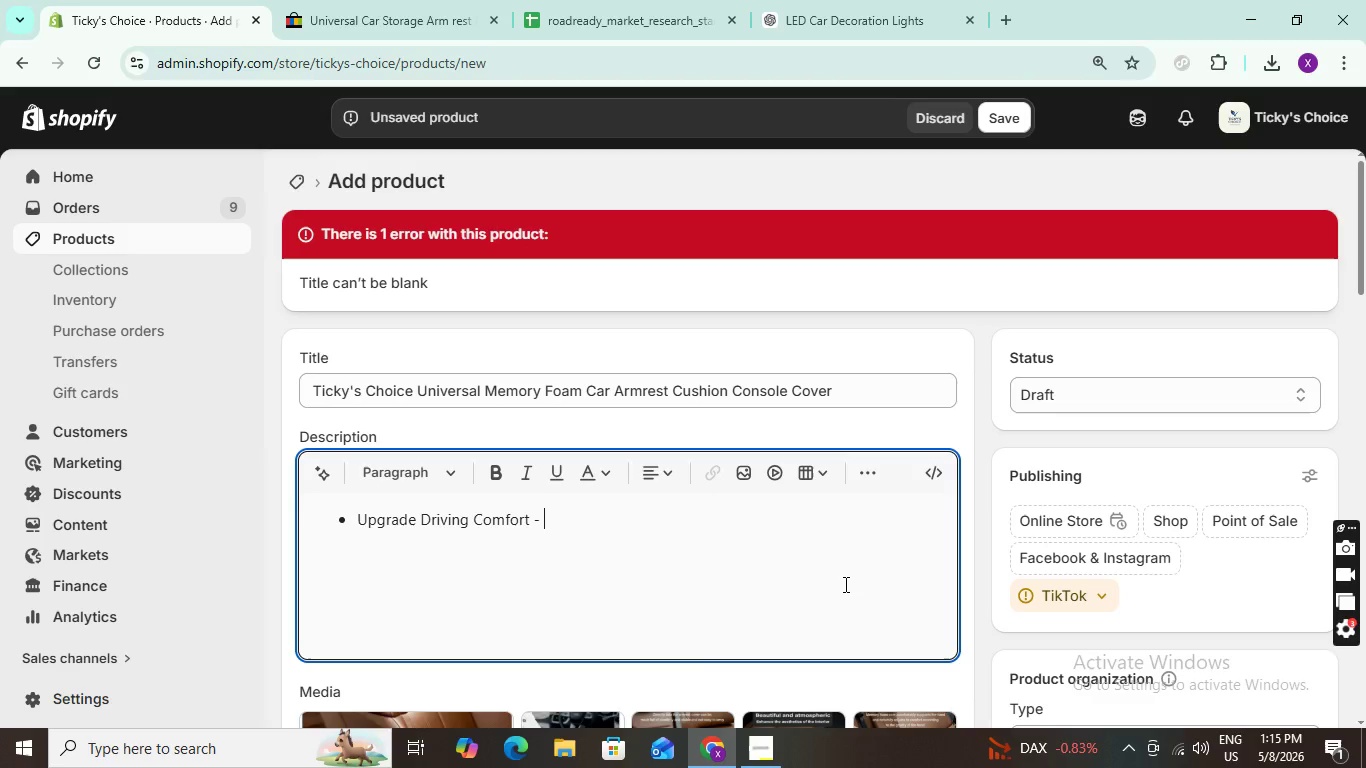 
wait(28.14)
 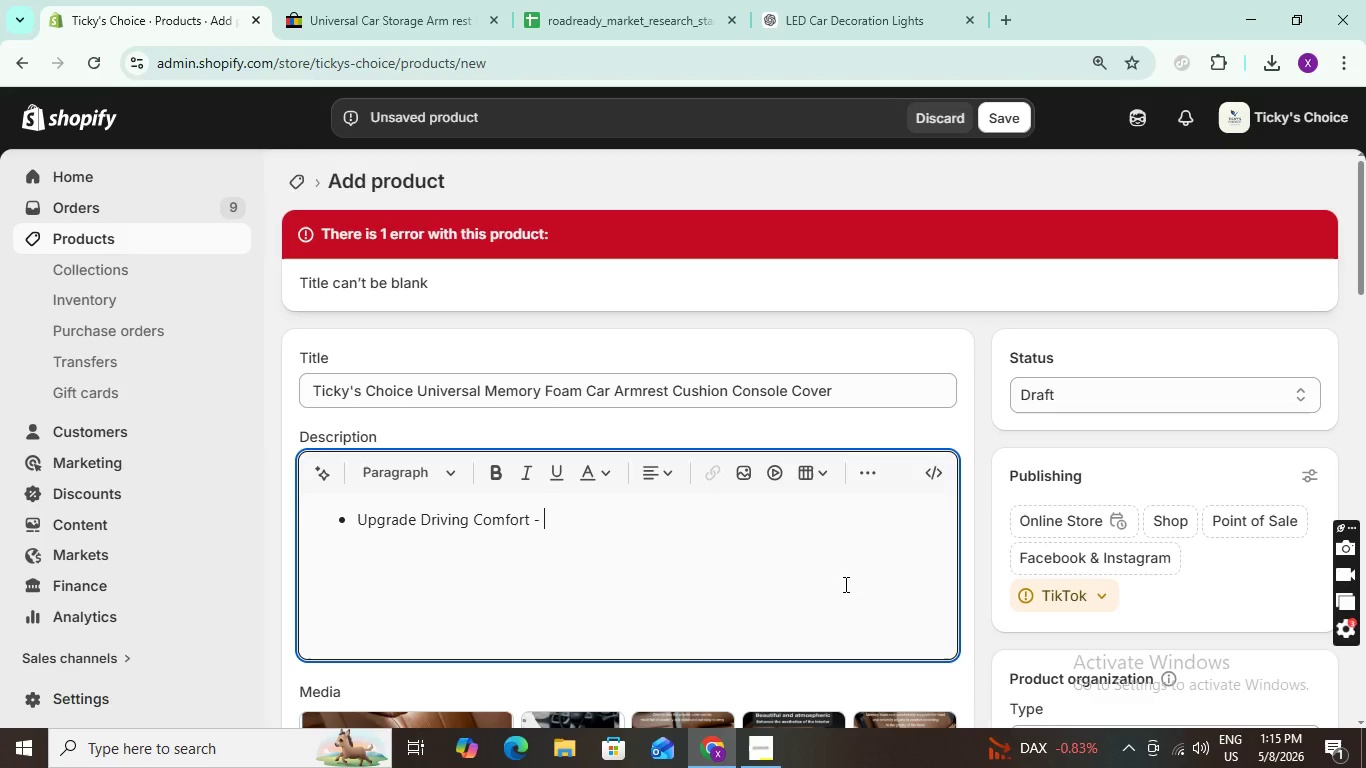 
type(Enchance YOUR)
 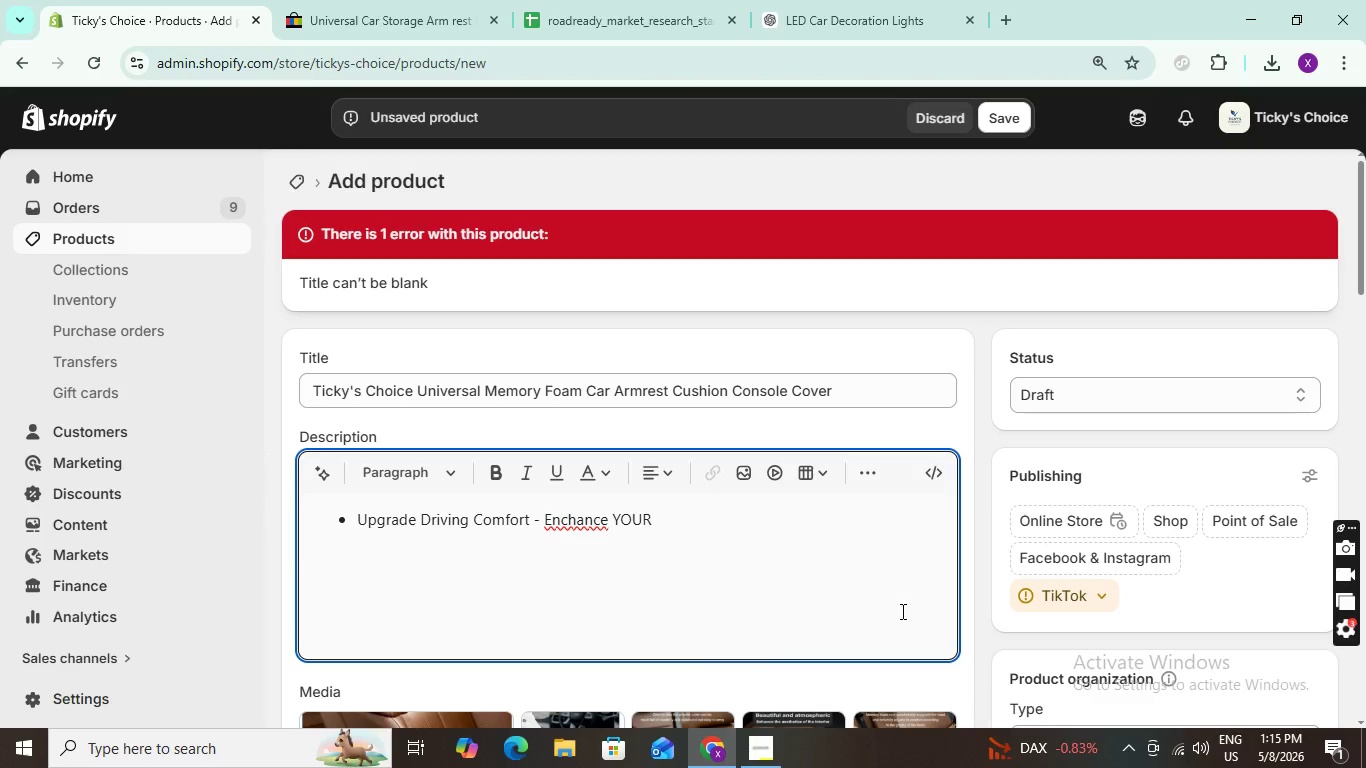 
key(Backspace)
key(Backspace)
key(Backspace)
type(our)
 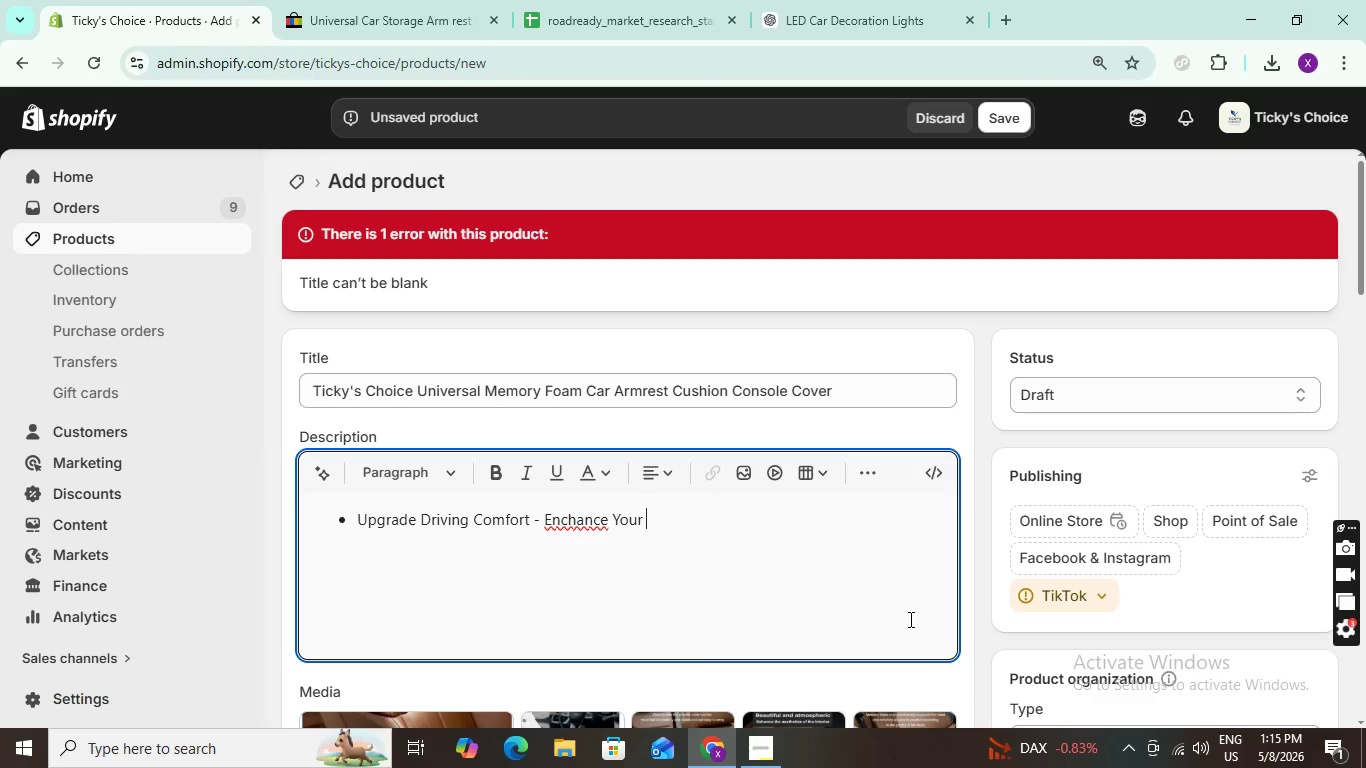 
key(Space)
 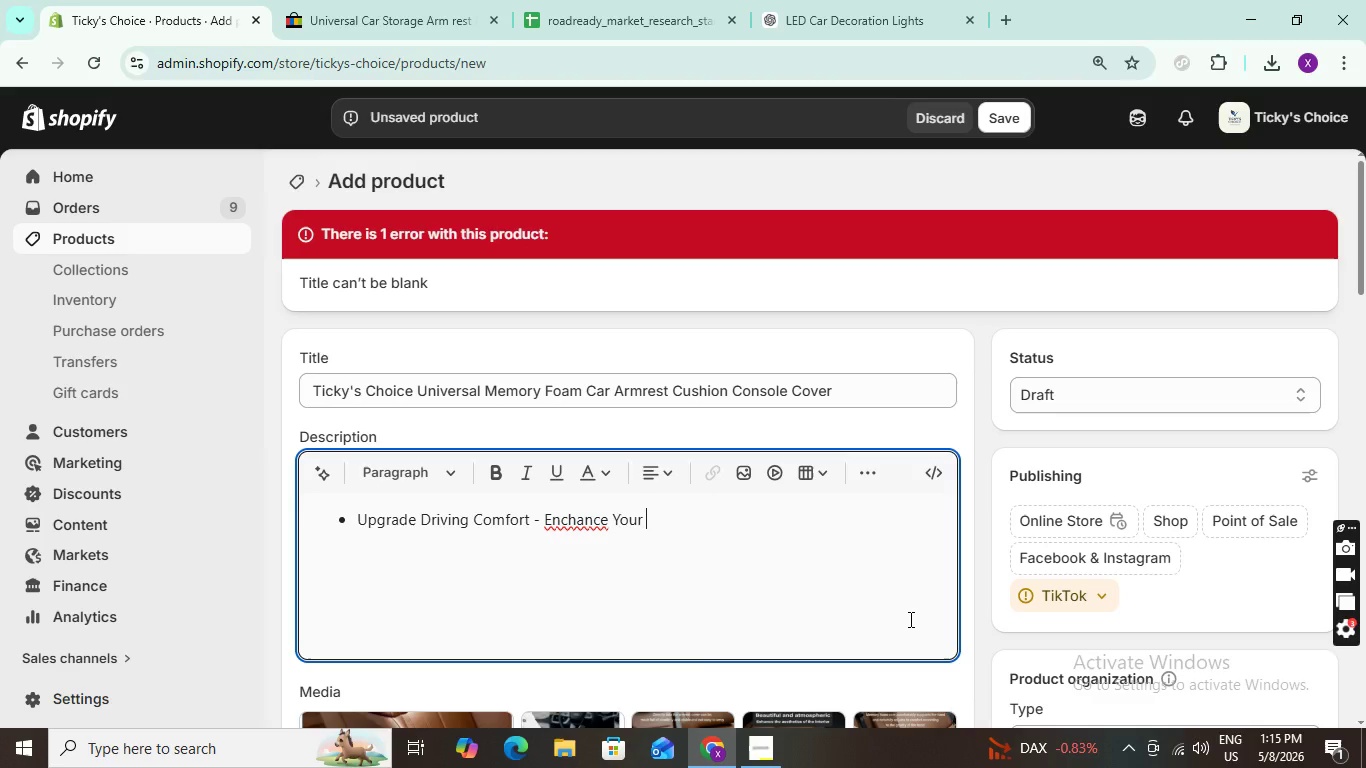 
key(CapsLock)
 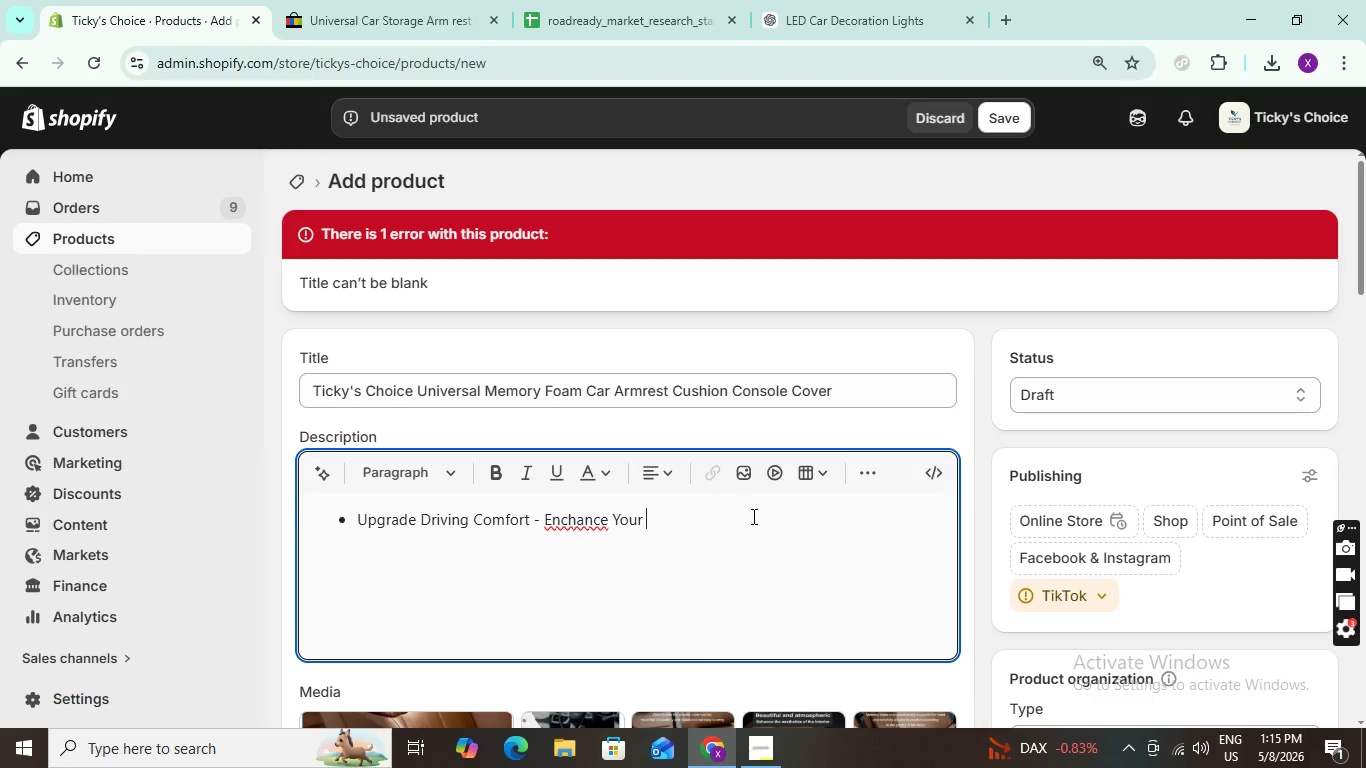 
type(Driving Ex)
 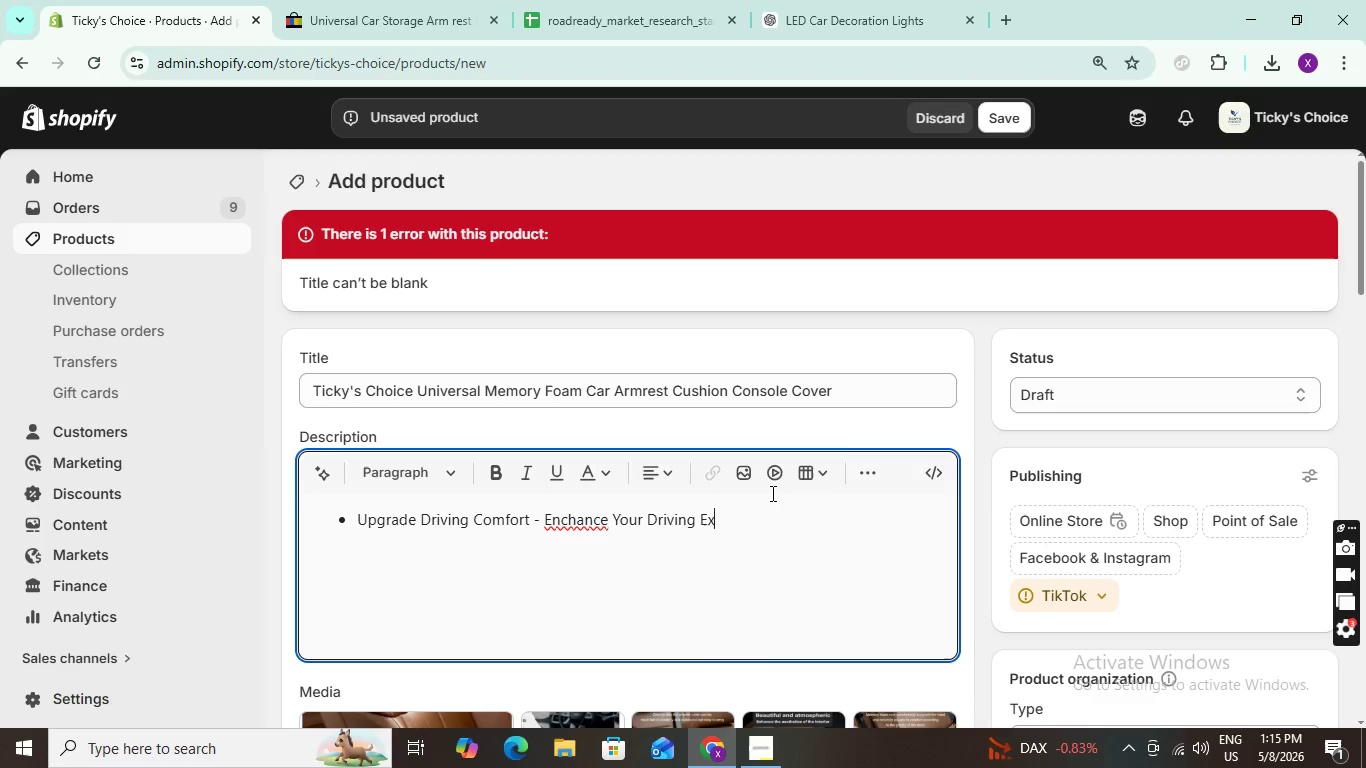 
type(pr)
key(Backspace)
type(erience with)
 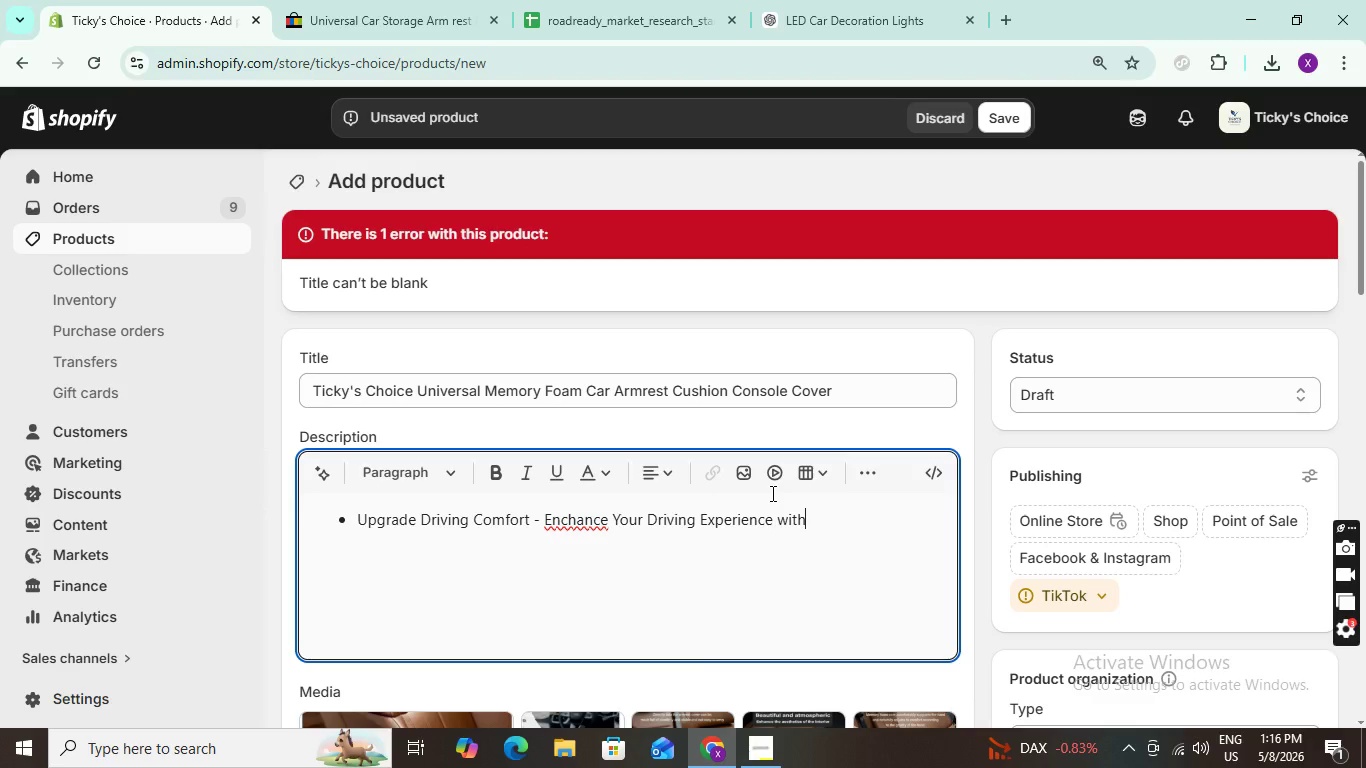 
type( the Thicky's ch)
 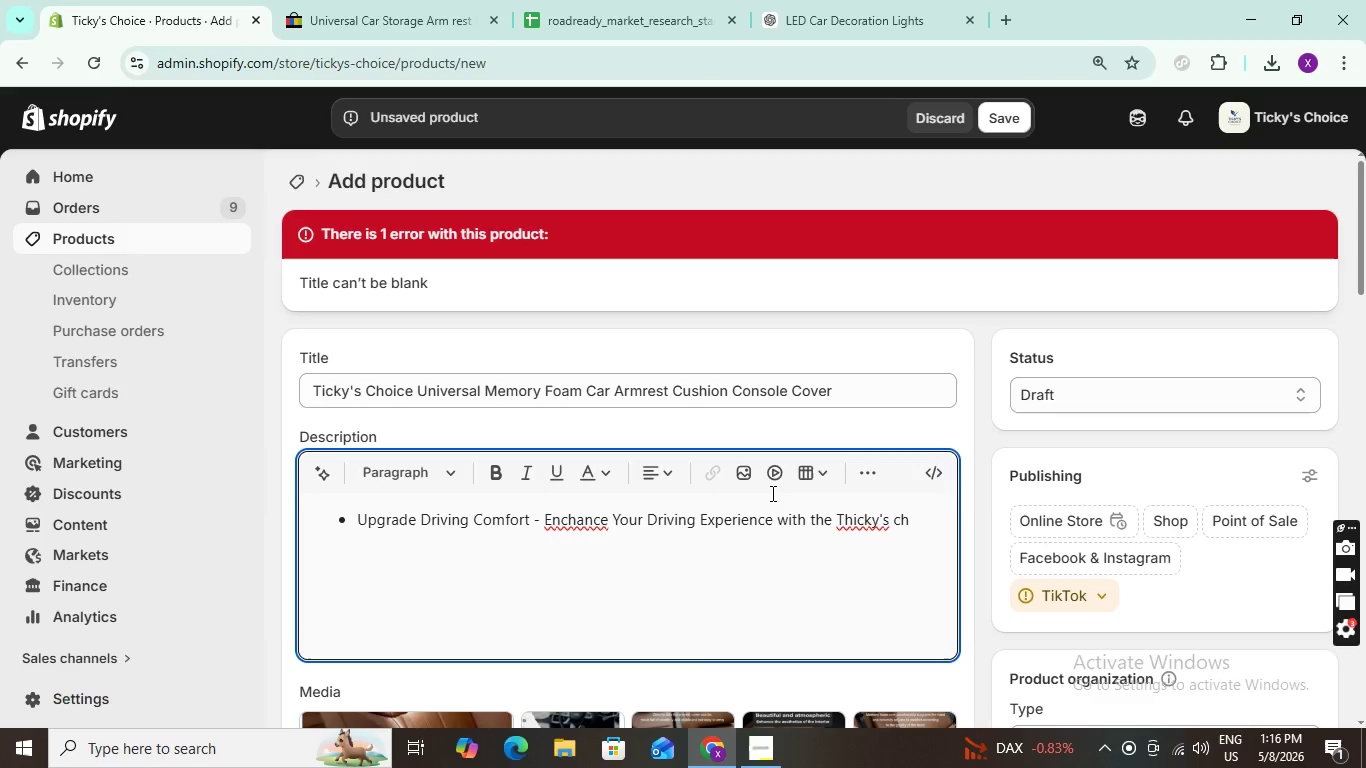 
key(Backspace)
key(Backspace)
type(Choice i)
key(Backspace)
type(uni)
 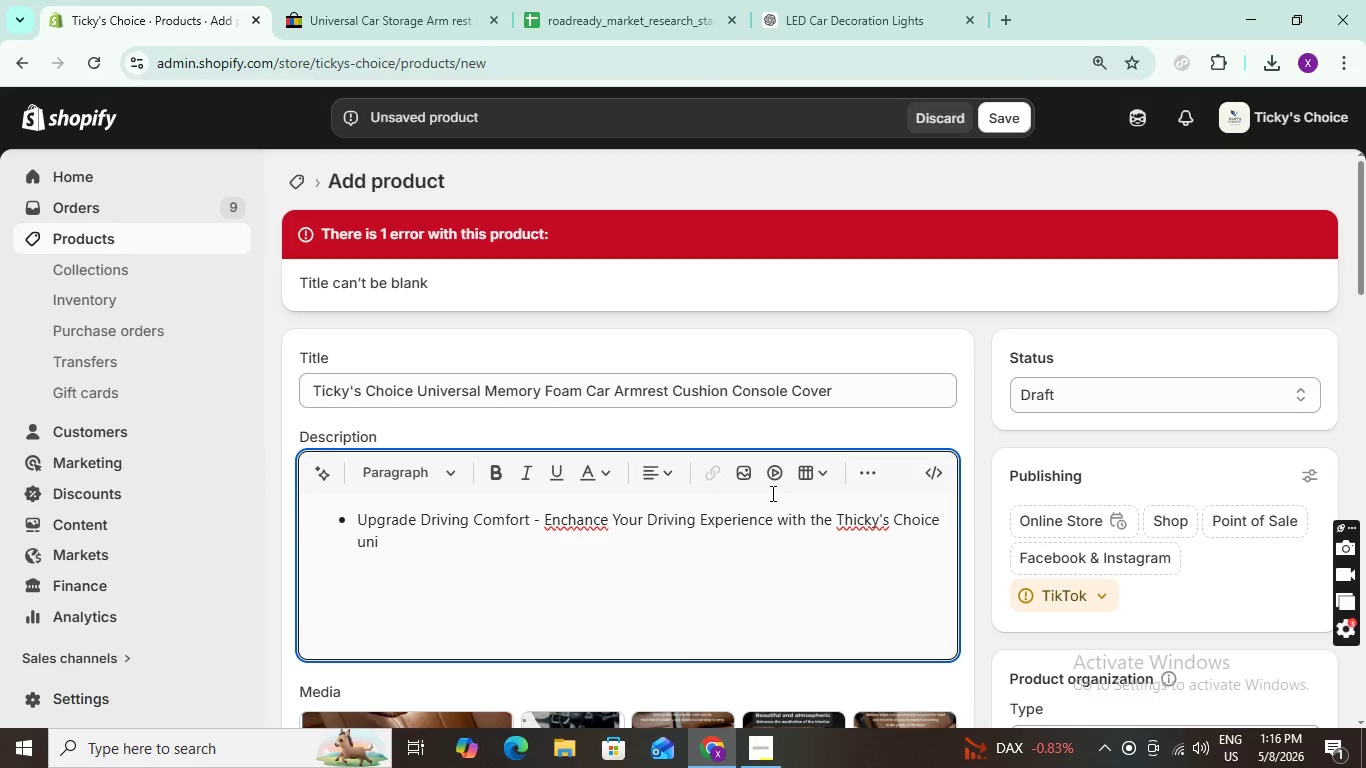 
hold_key(key=CapsLock, duration=0.38)
 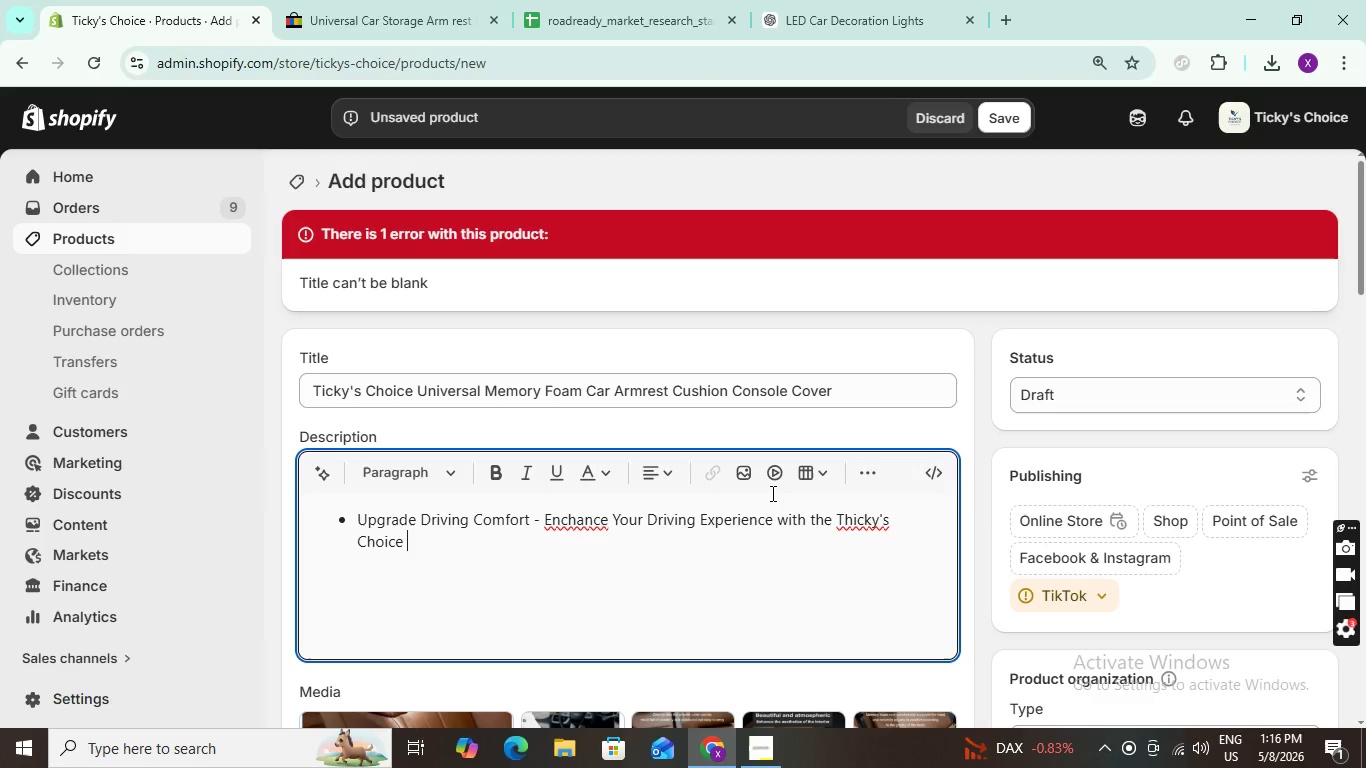 
type(VERSAL CAE)
key(Backspace)
type(R )
 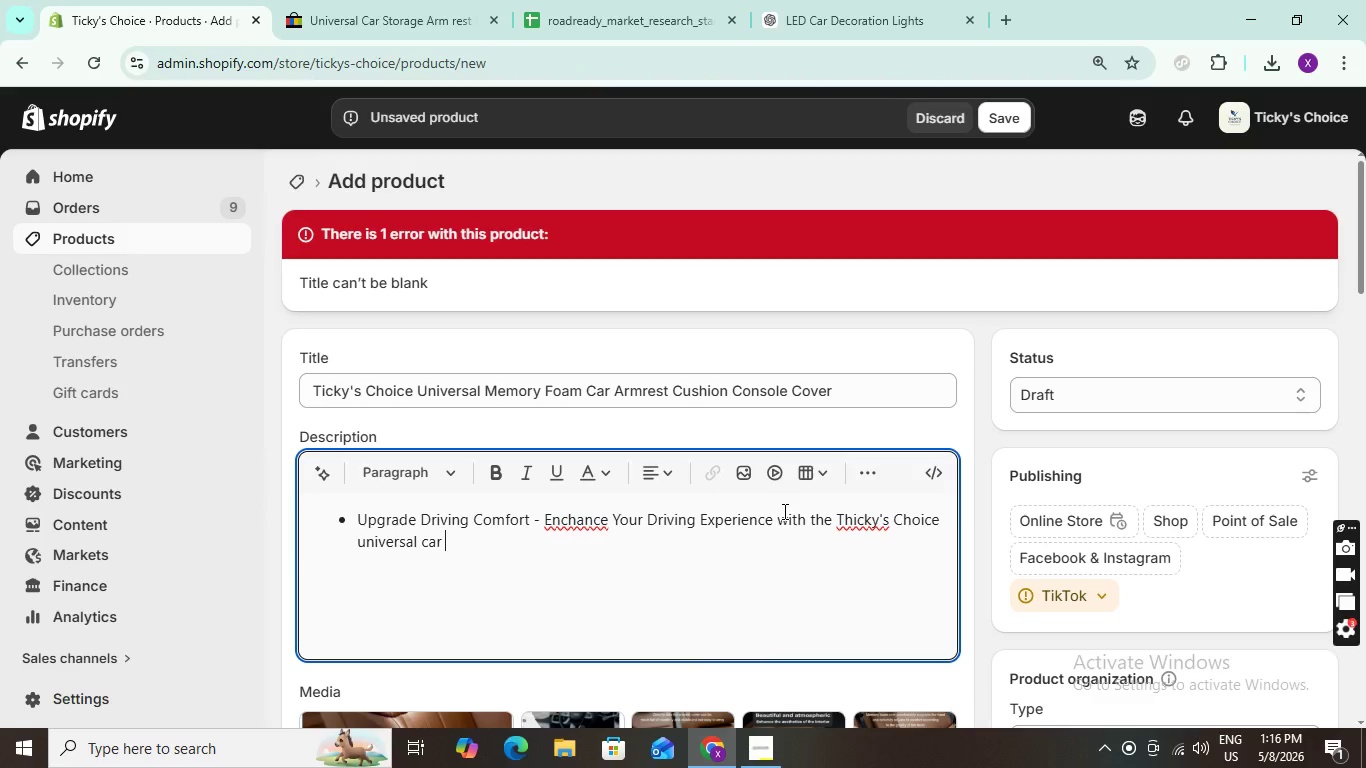 
type(AR)
 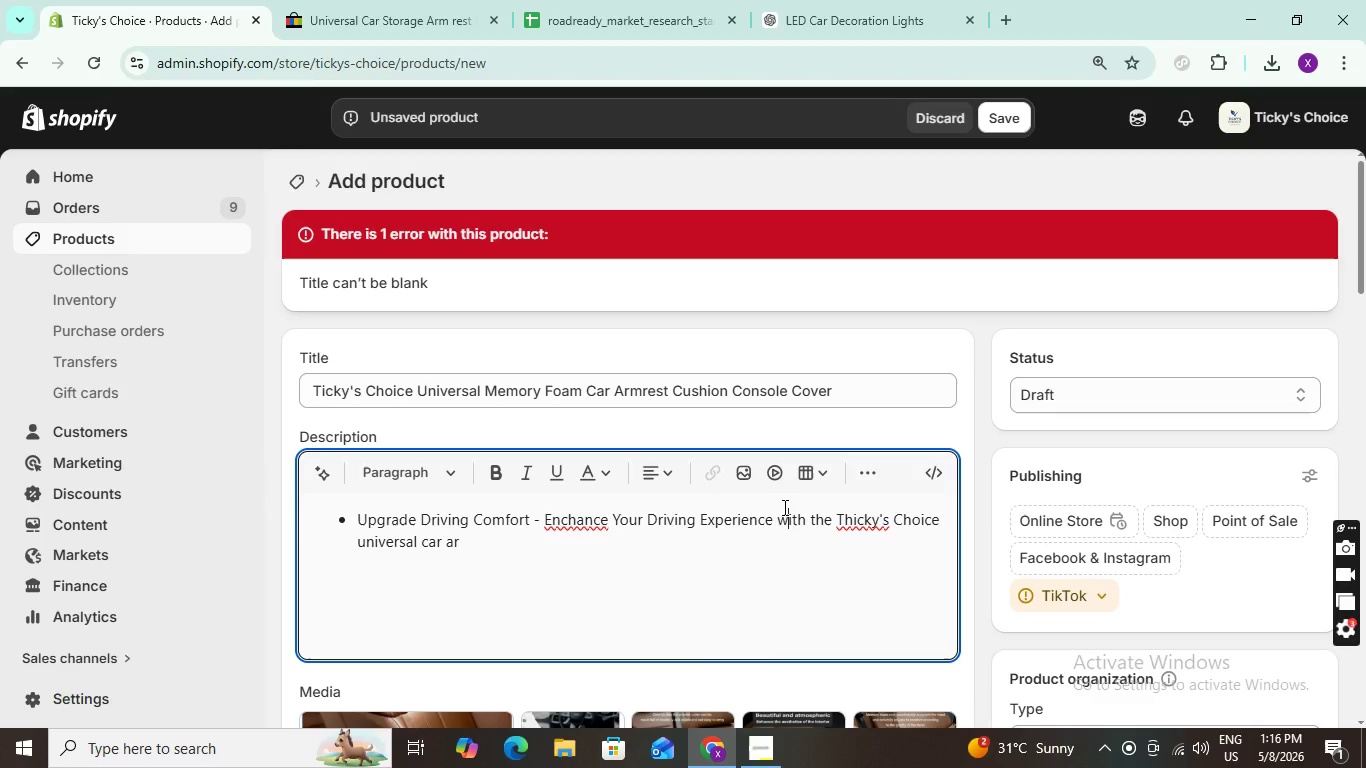 
type(MREST CUSHION DESIGNED)
 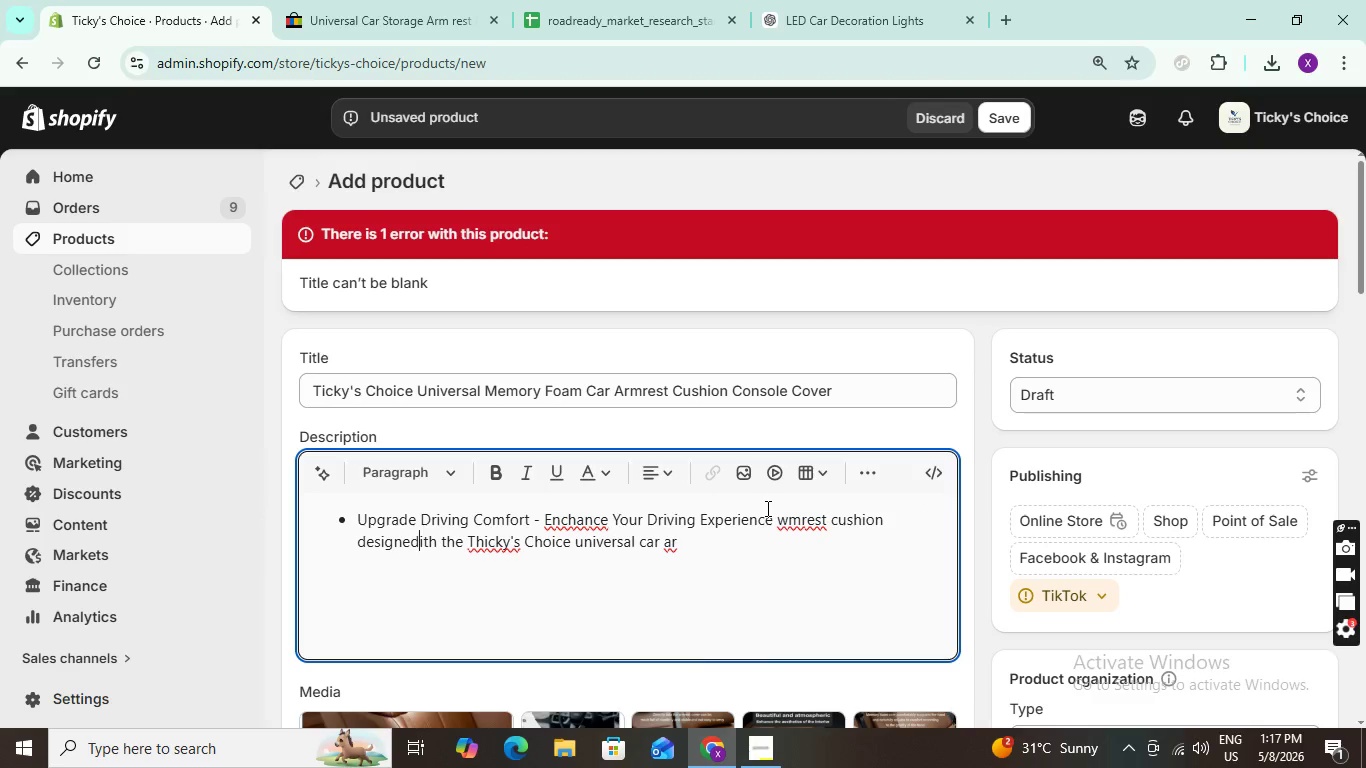 
hold_key(key=Backspace, duration=0.92)
 